 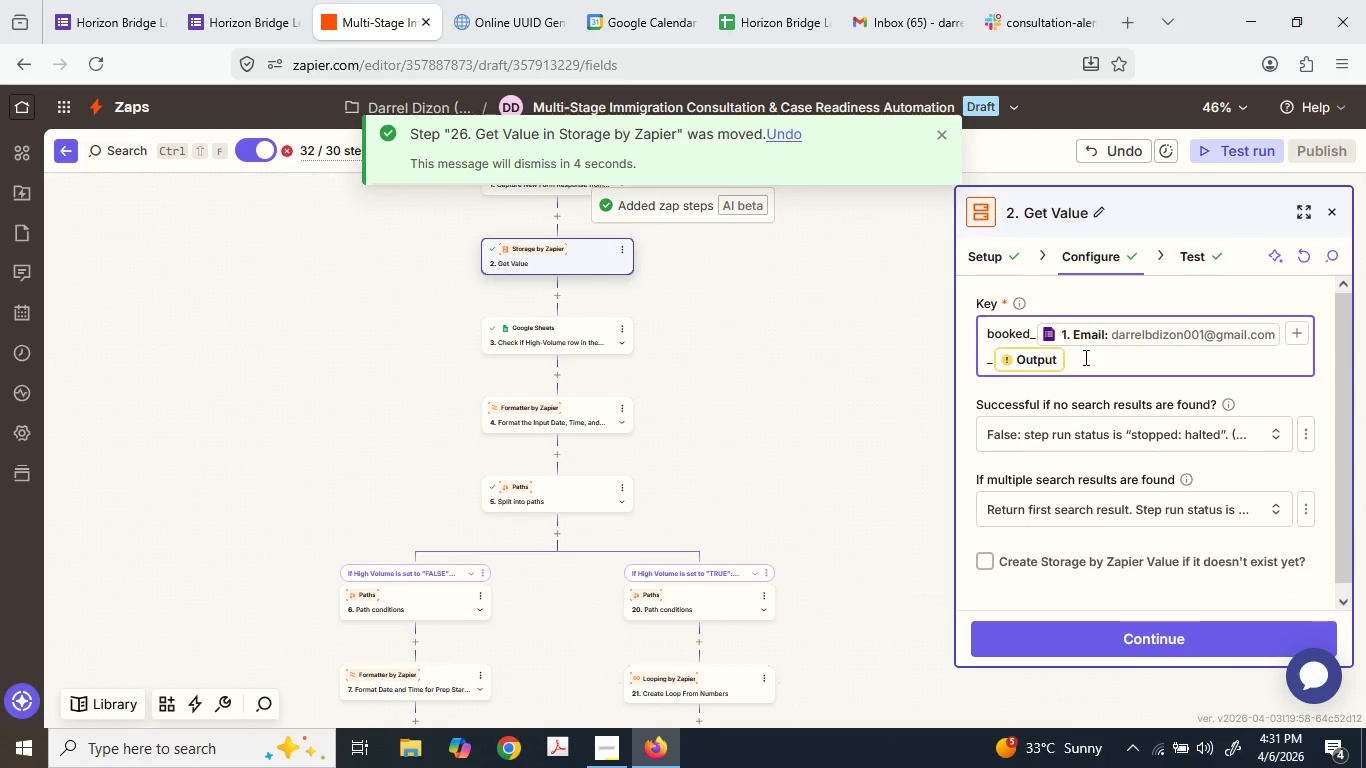 
left_click([1024, 360])
 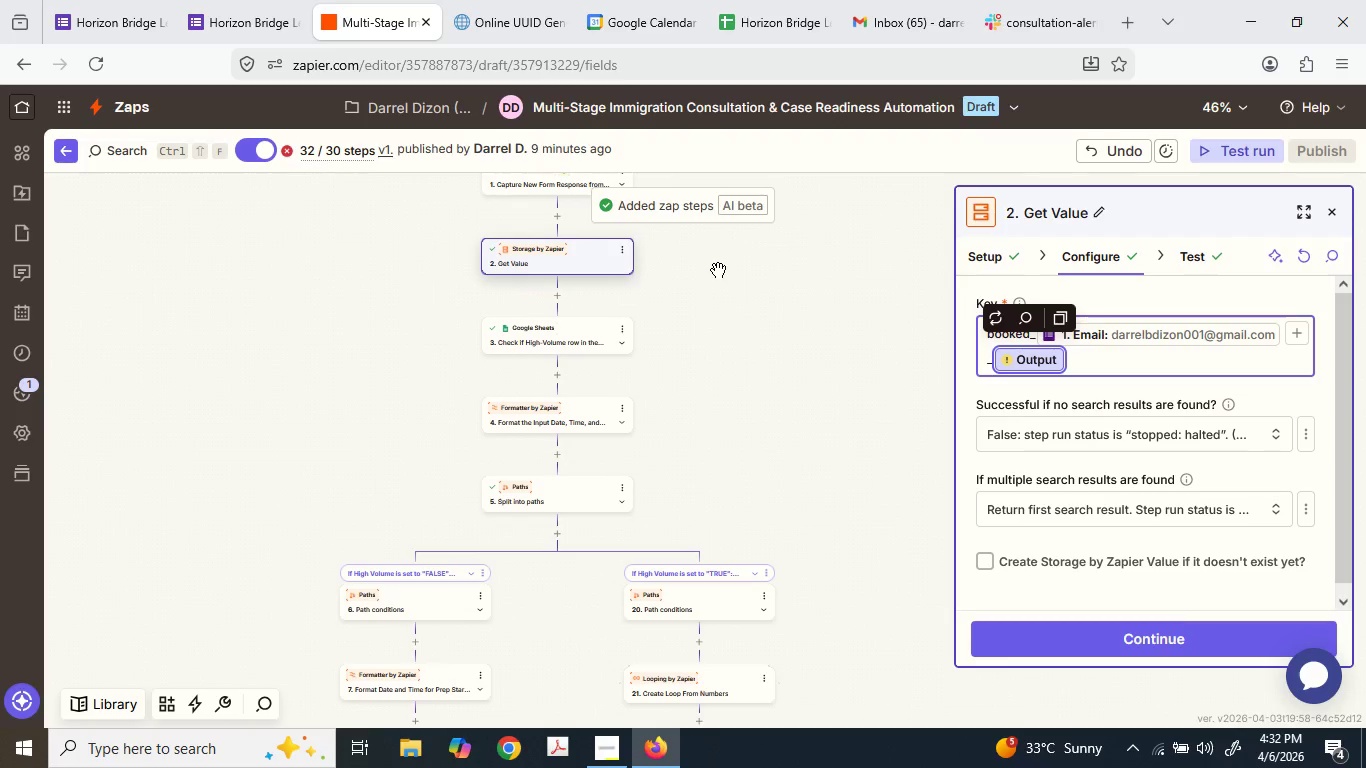 
wait(6.66)
 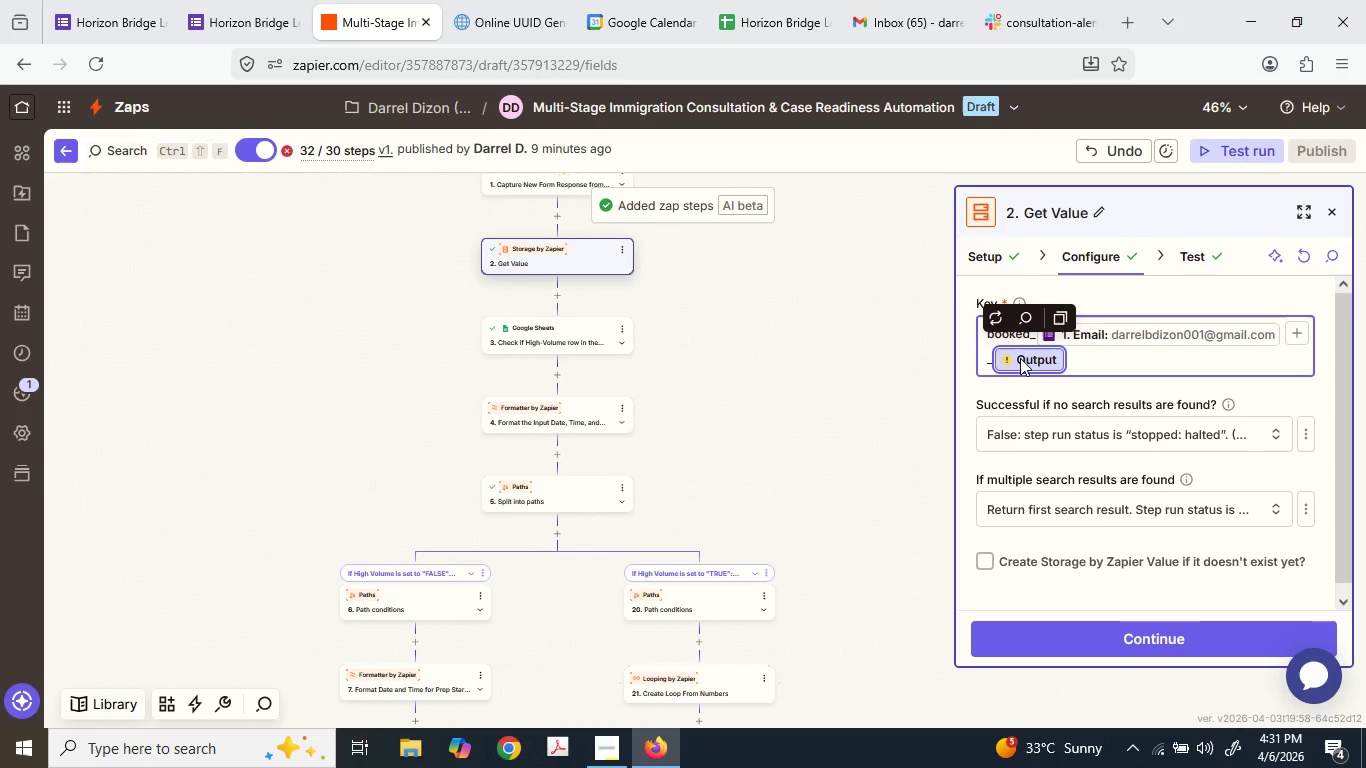 
left_click_drag(start_coordinate=[1095, 371], to_coordinate=[1090, 371])
 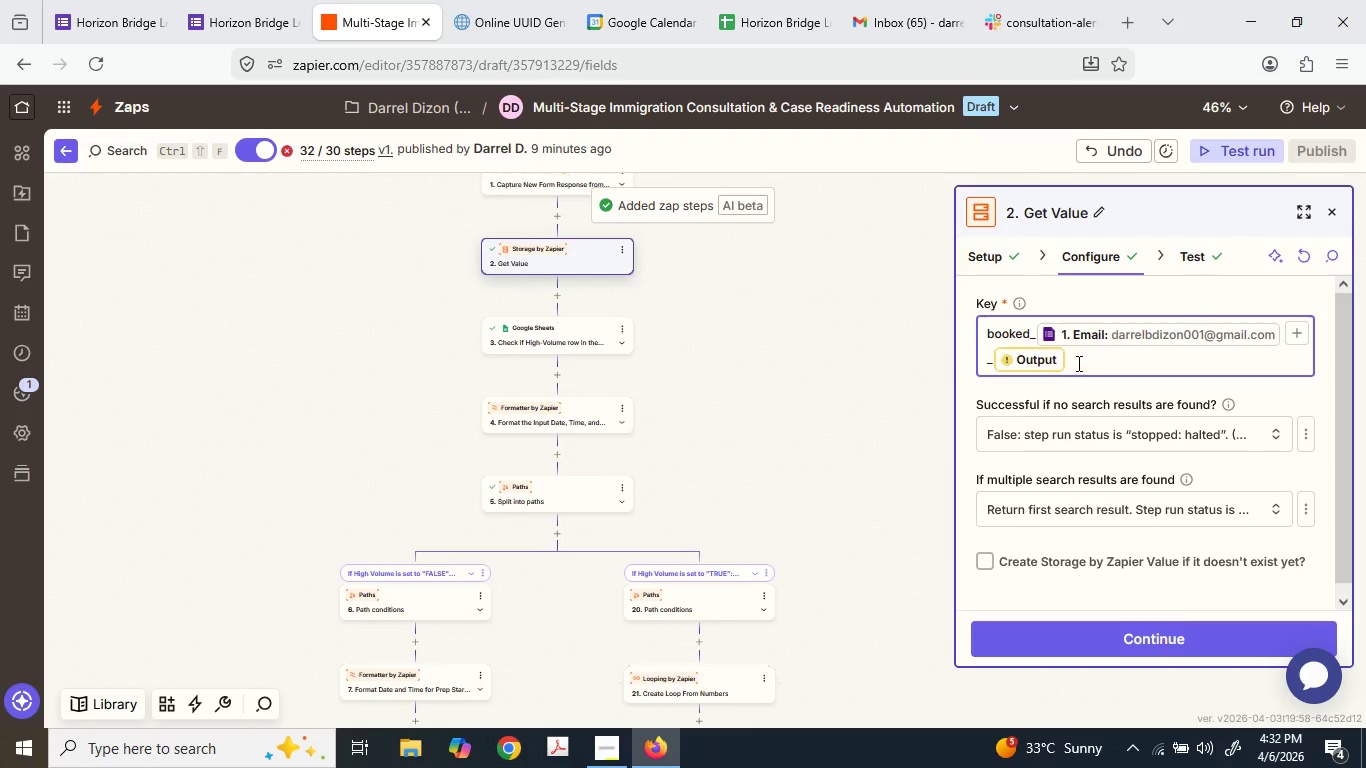 
key(Unknown)
 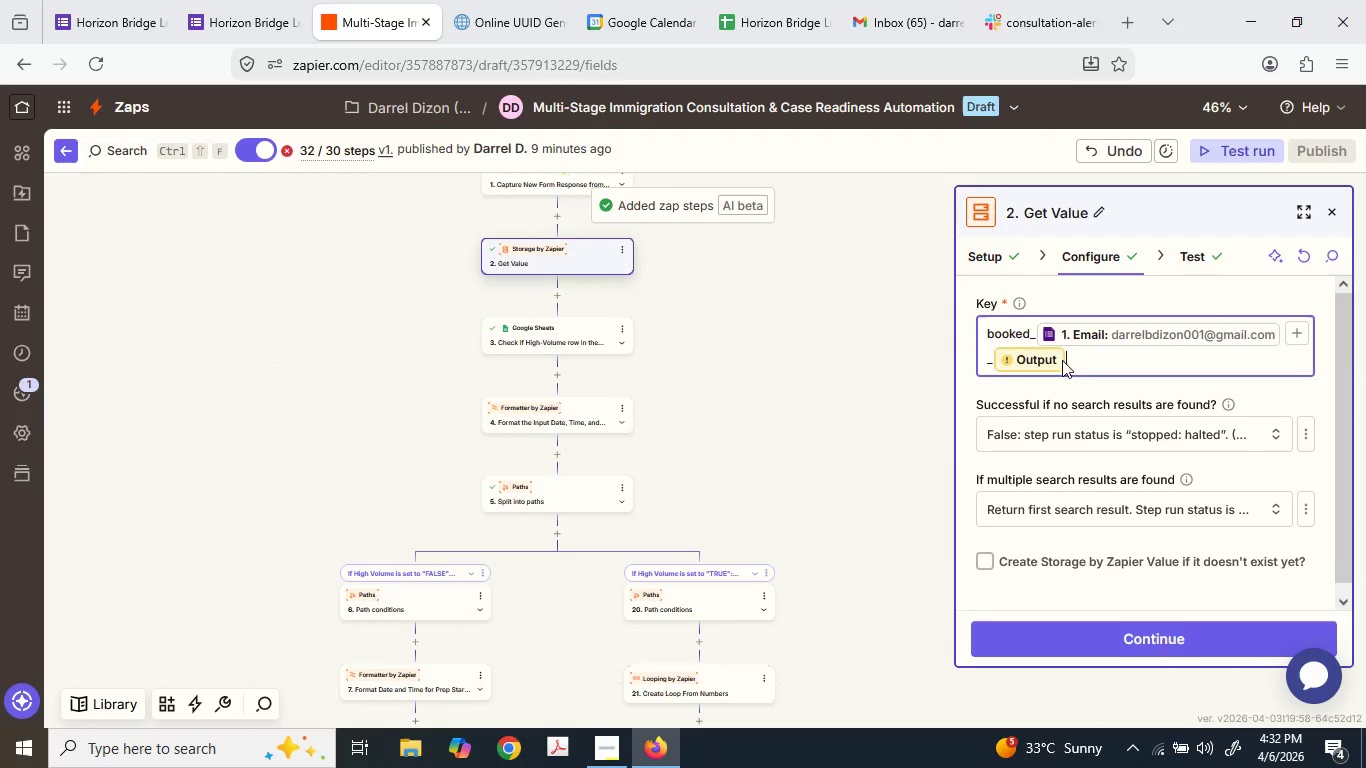 
key(Backspace)
 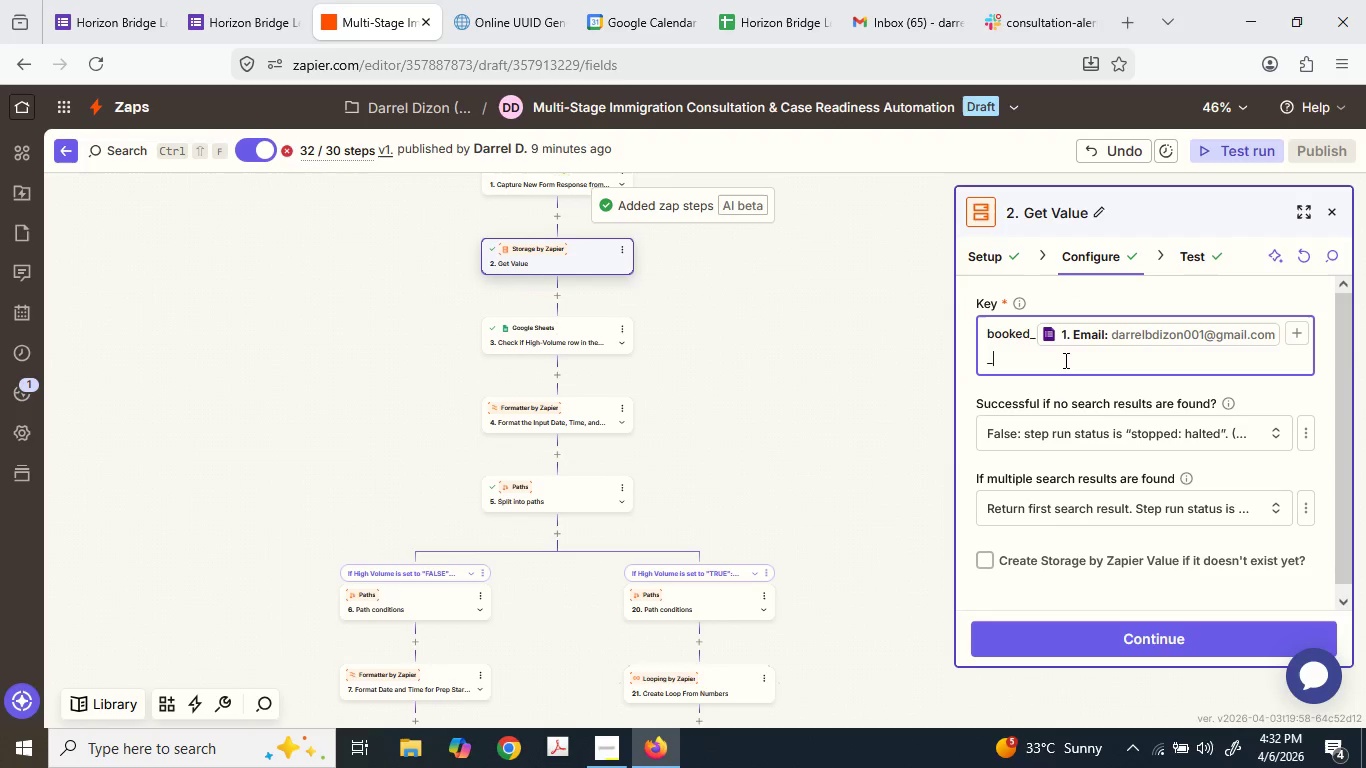 
key(Backspace)
 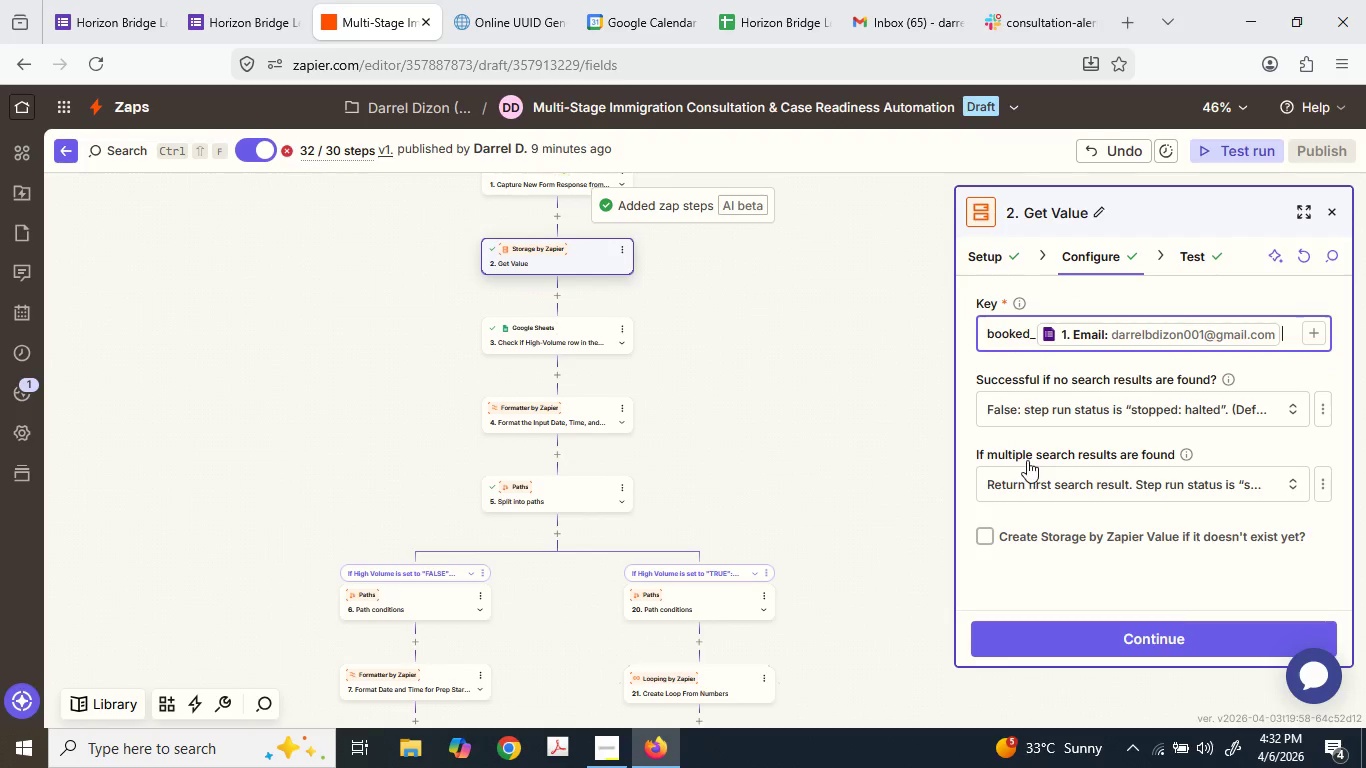 
left_click([1009, 249])
 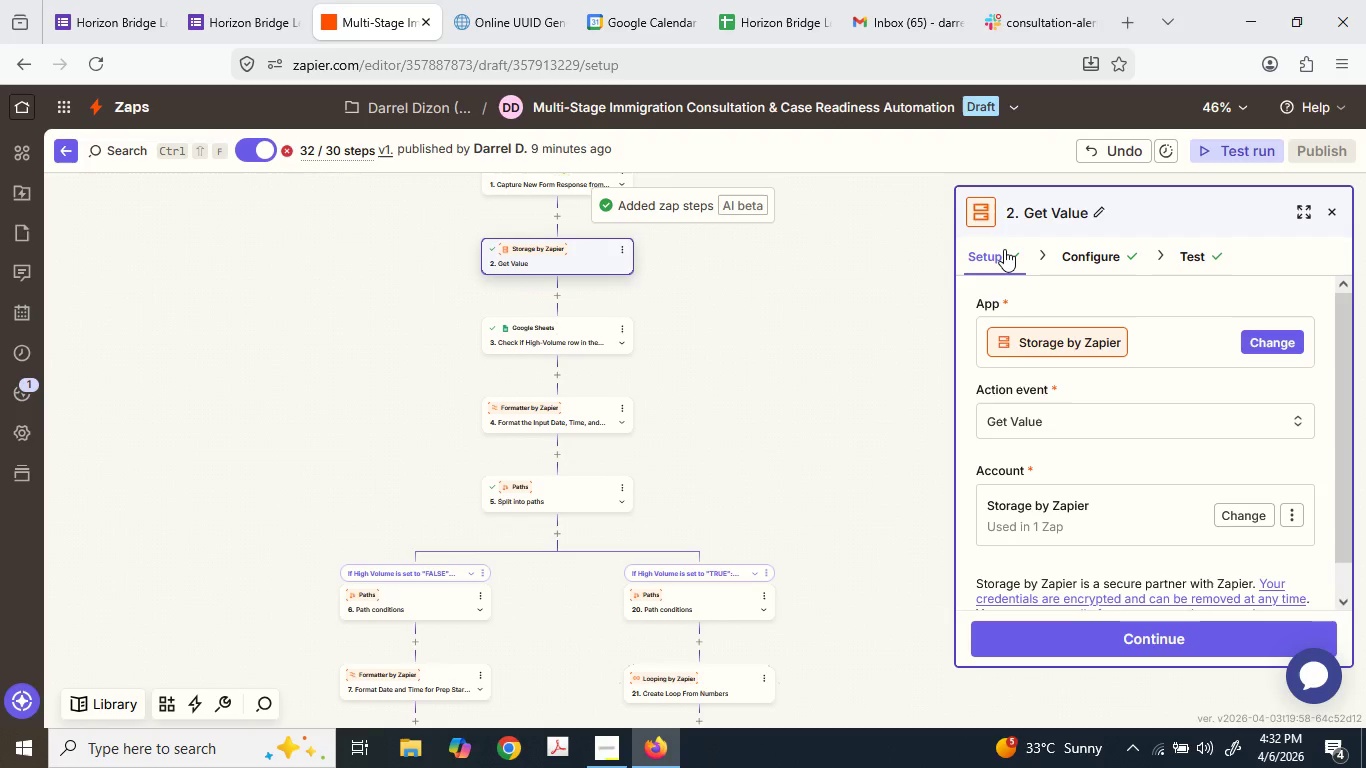 
wait(9.31)
 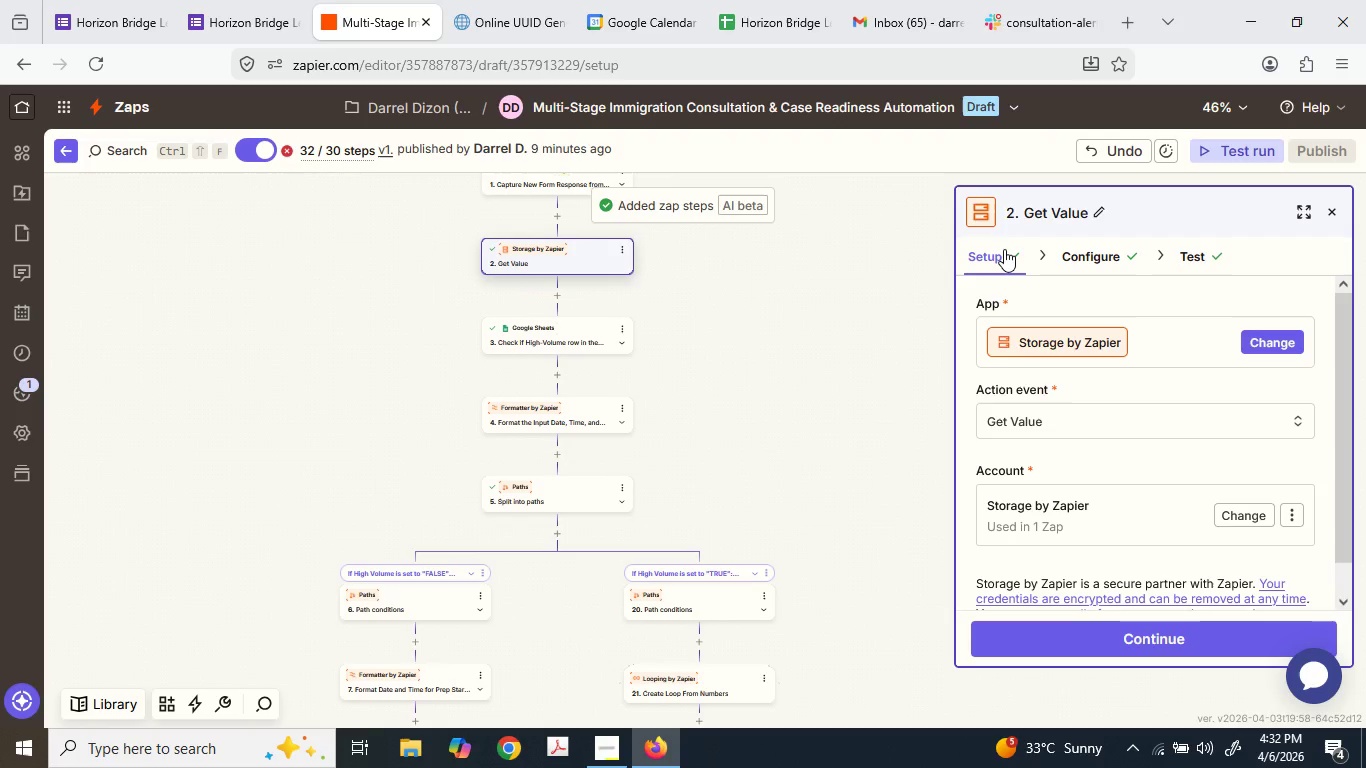 
double_click([1013, 428])
 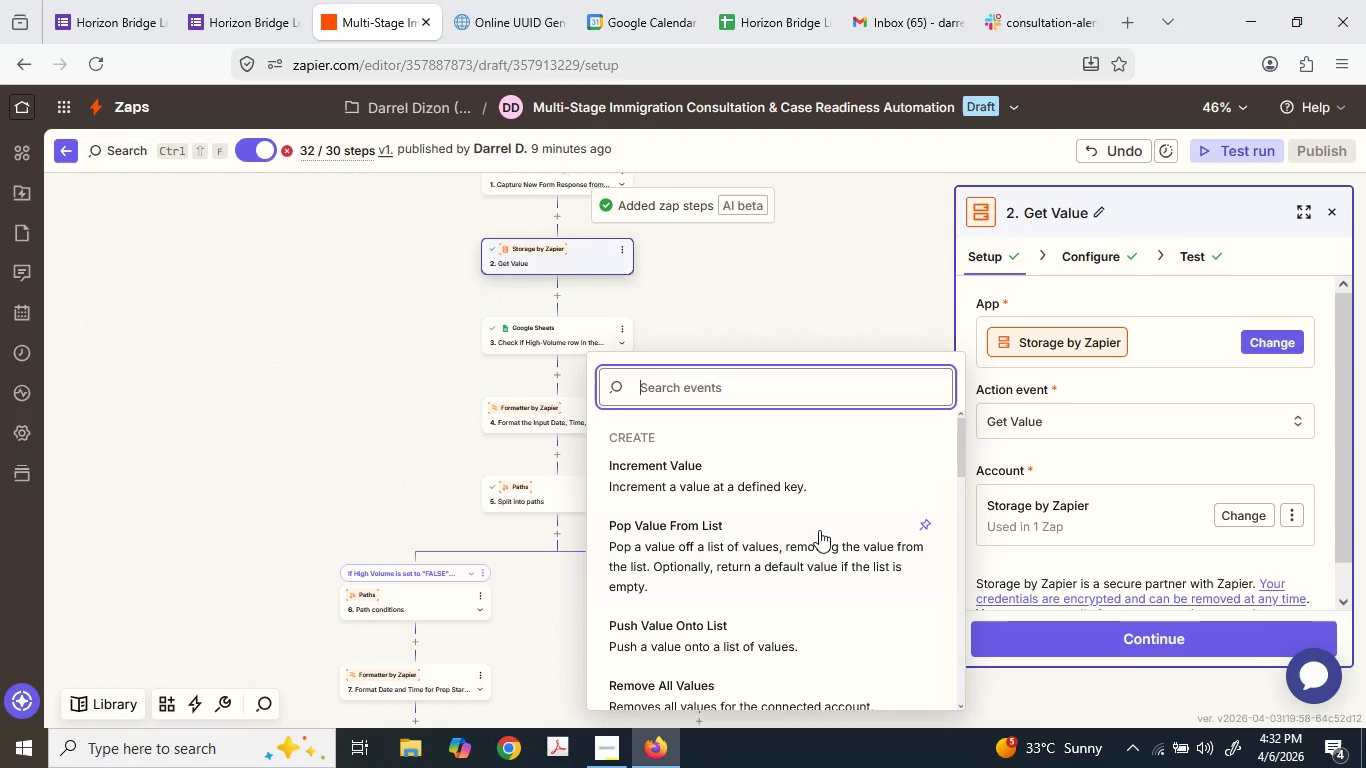 
scroll: coordinate [745, 567], scroll_direction: down, amount: 4.0
 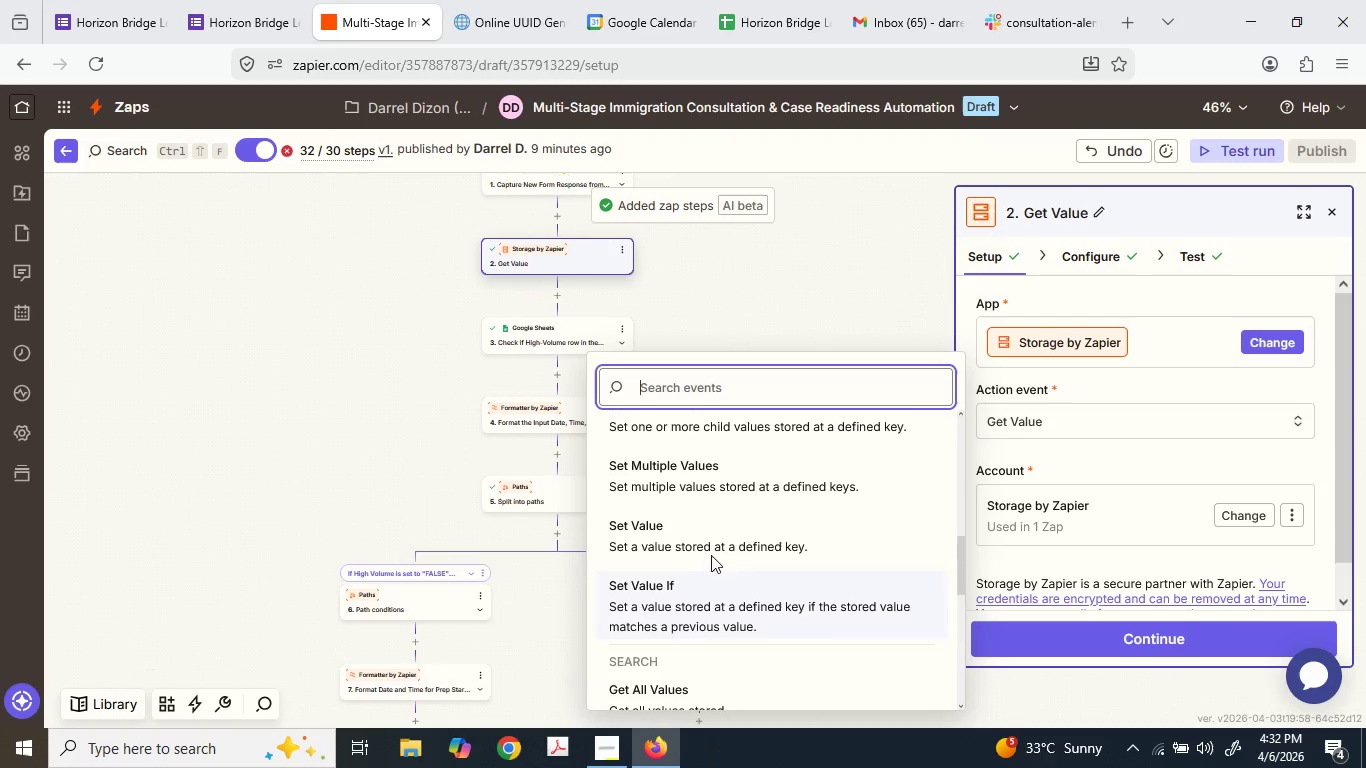 
left_click([704, 547])
 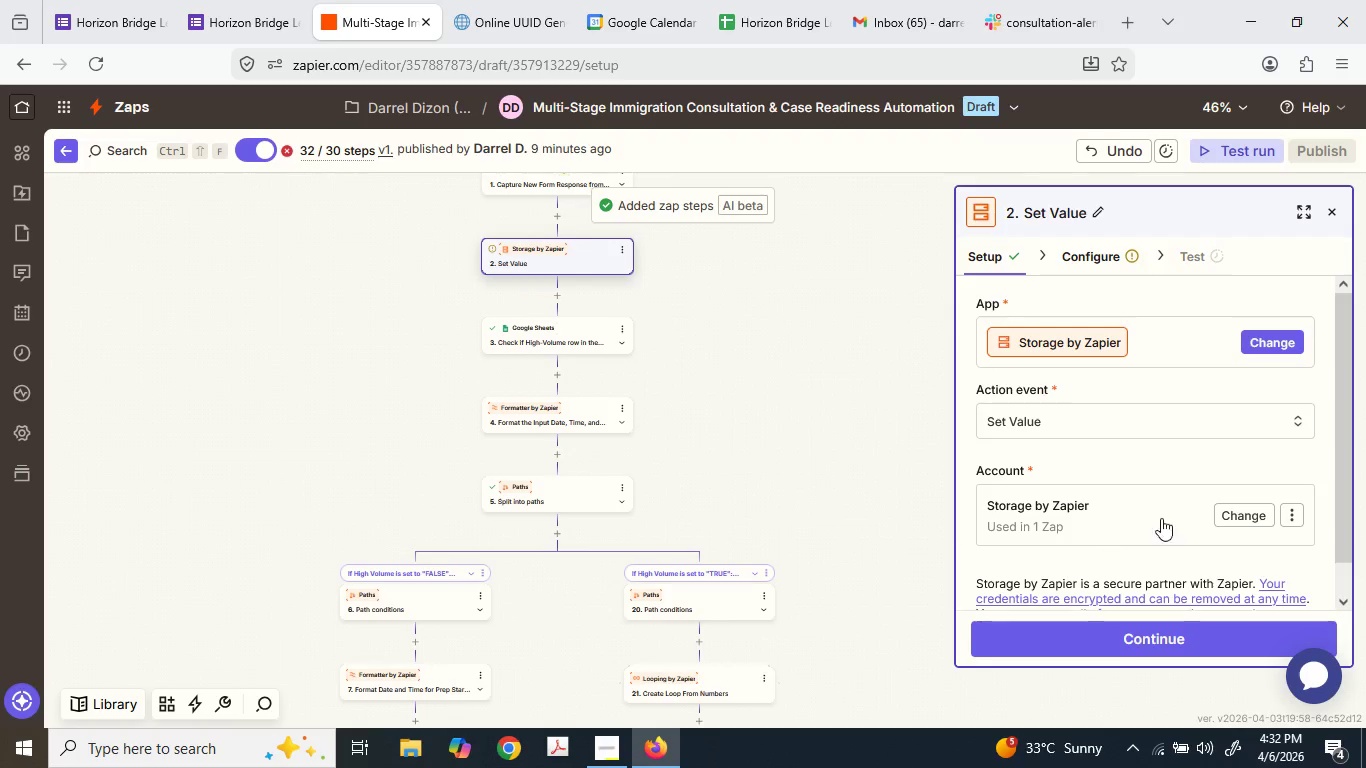 
scroll: coordinate [1176, 555], scroll_direction: down, amount: 3.0
 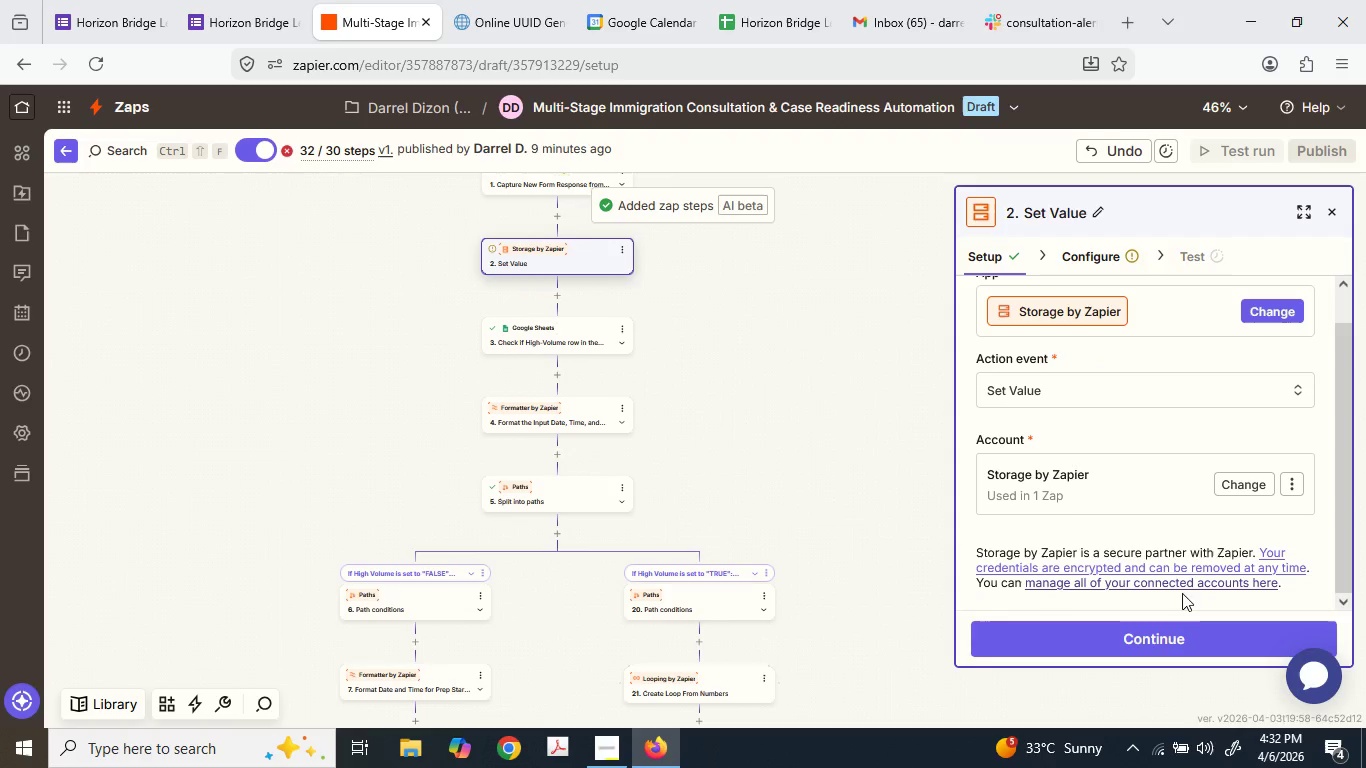 
left_click([1171, 620])
 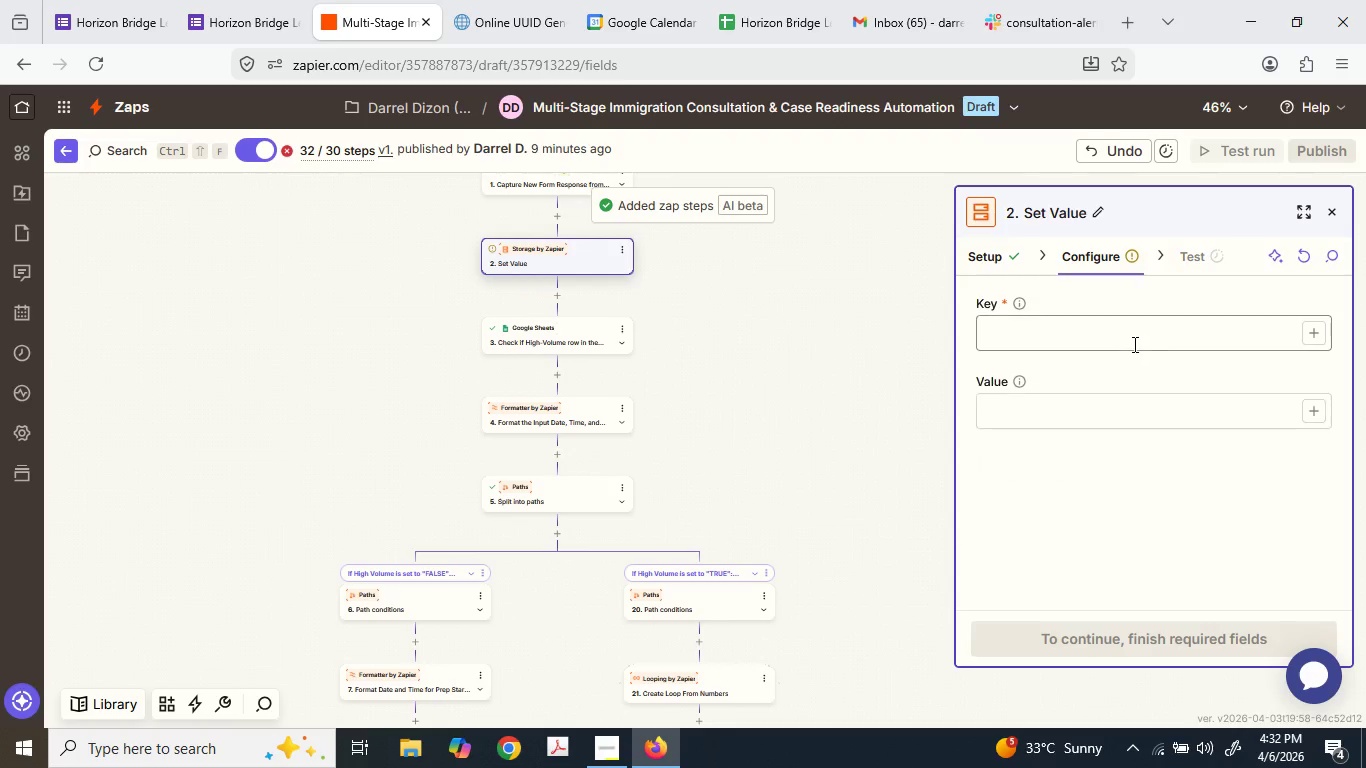 
left_click([1121, 332])
 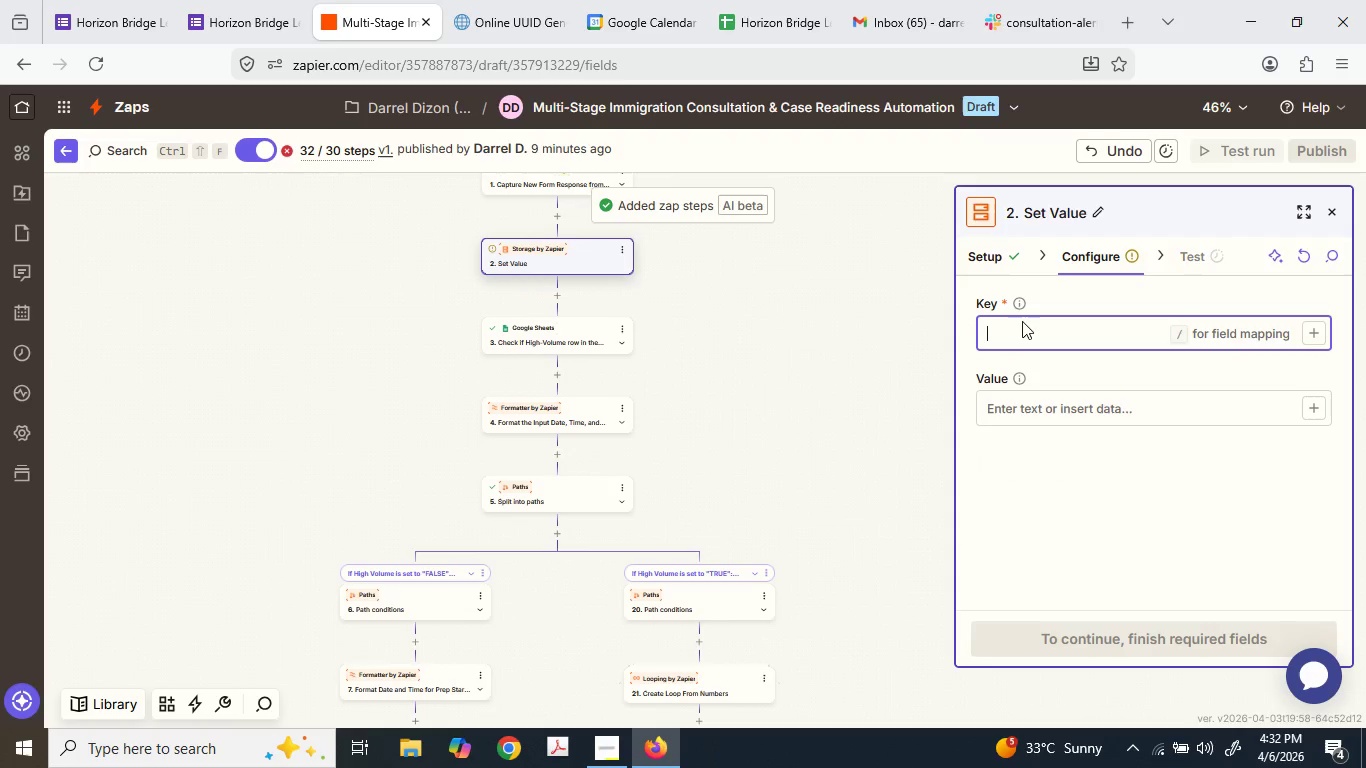 
scroll: coordinate [717, 582], scroll_direction: down, amount: 11.0
 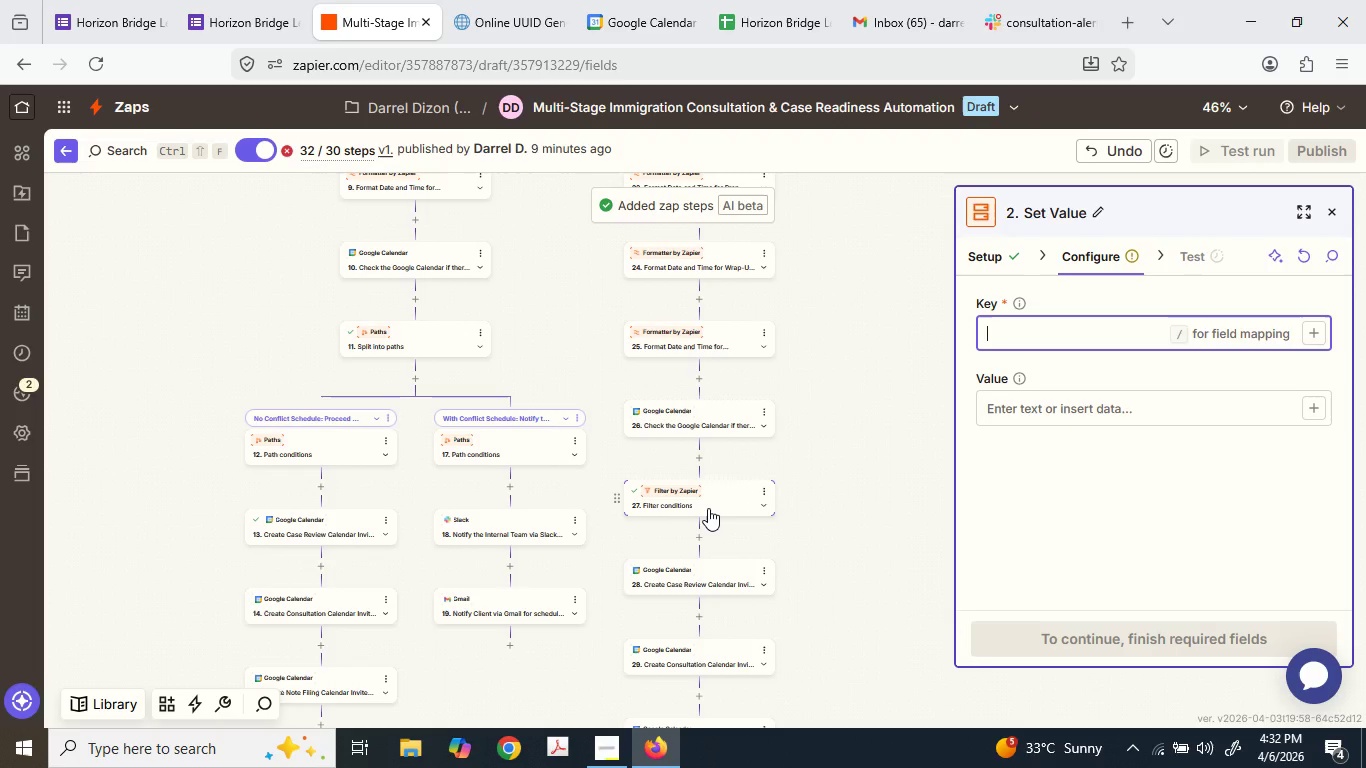 
wait(8.56)
 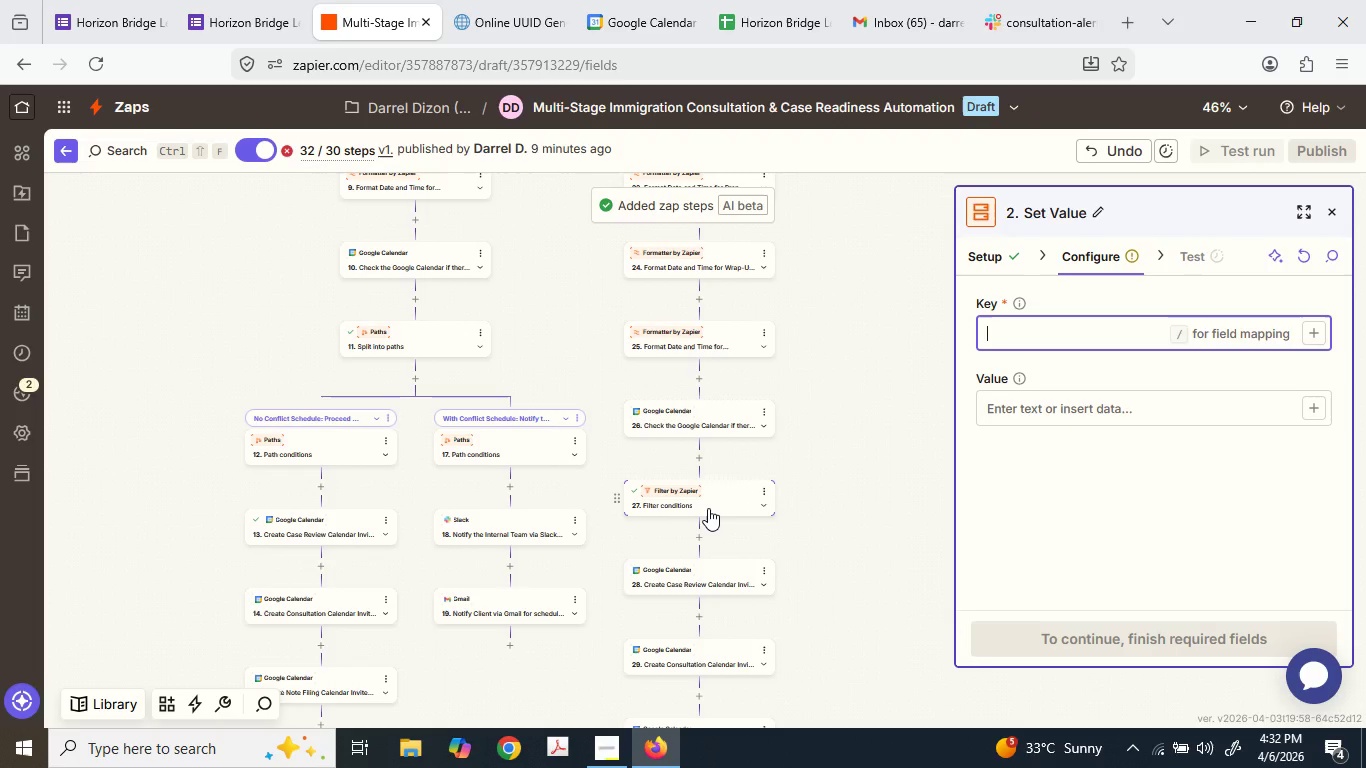 
scroll: coordinate [690, 642], scroll_direction: down, amount: 5.0
 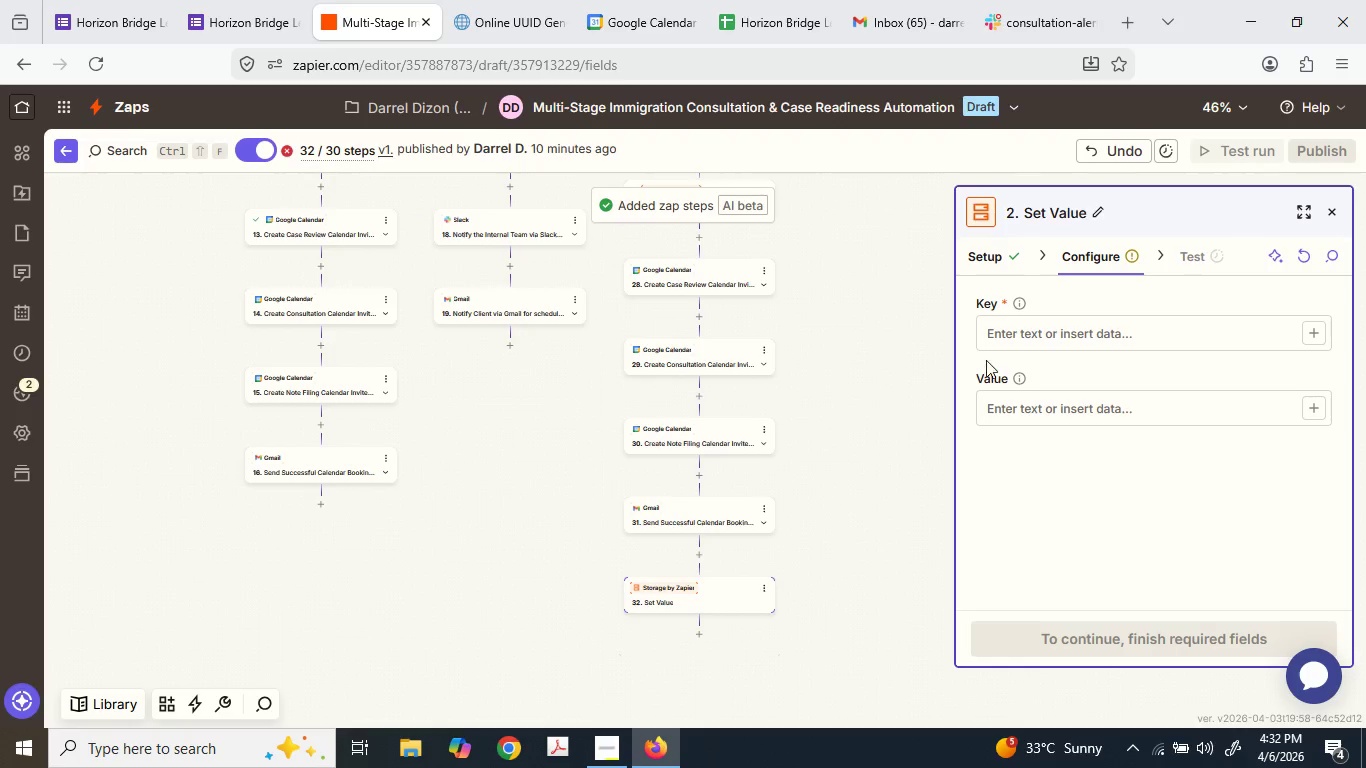 
wait(6.44)
 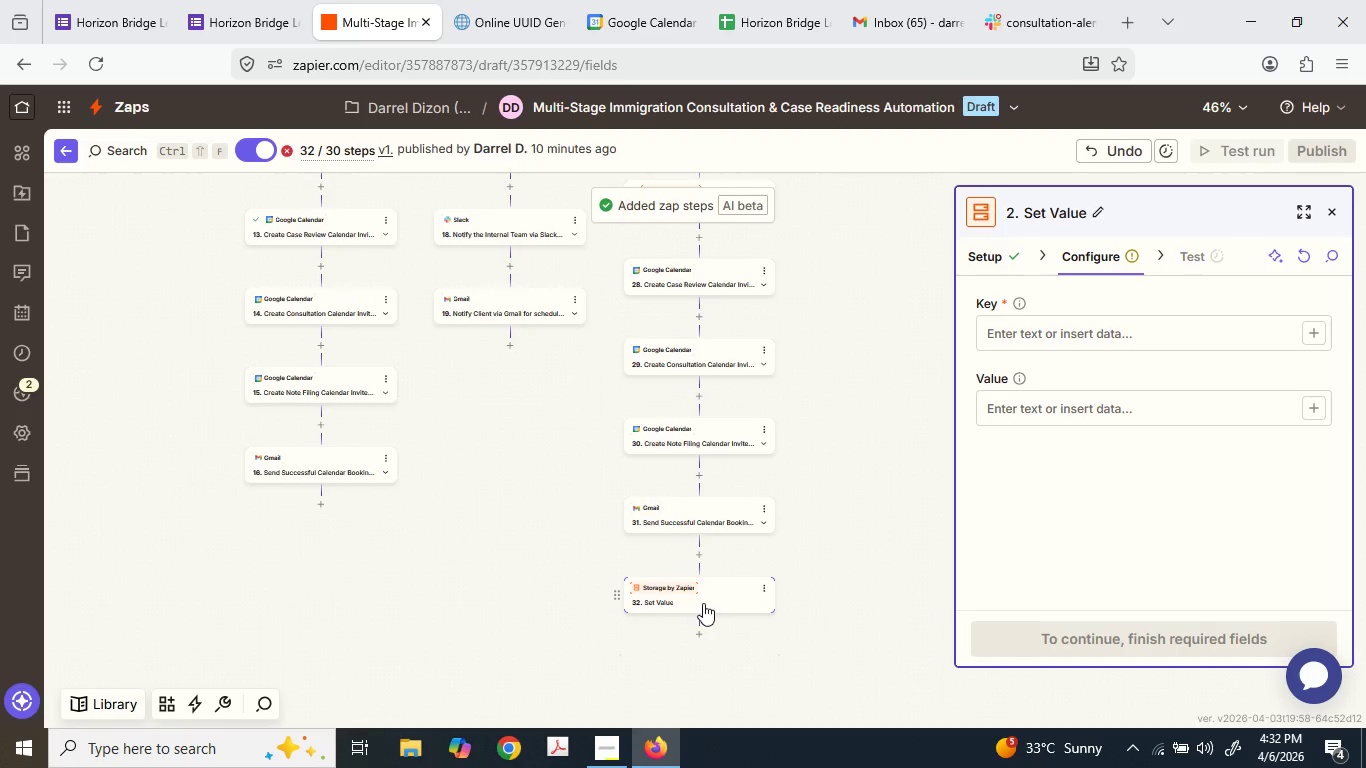 
left_click([690, 603])
 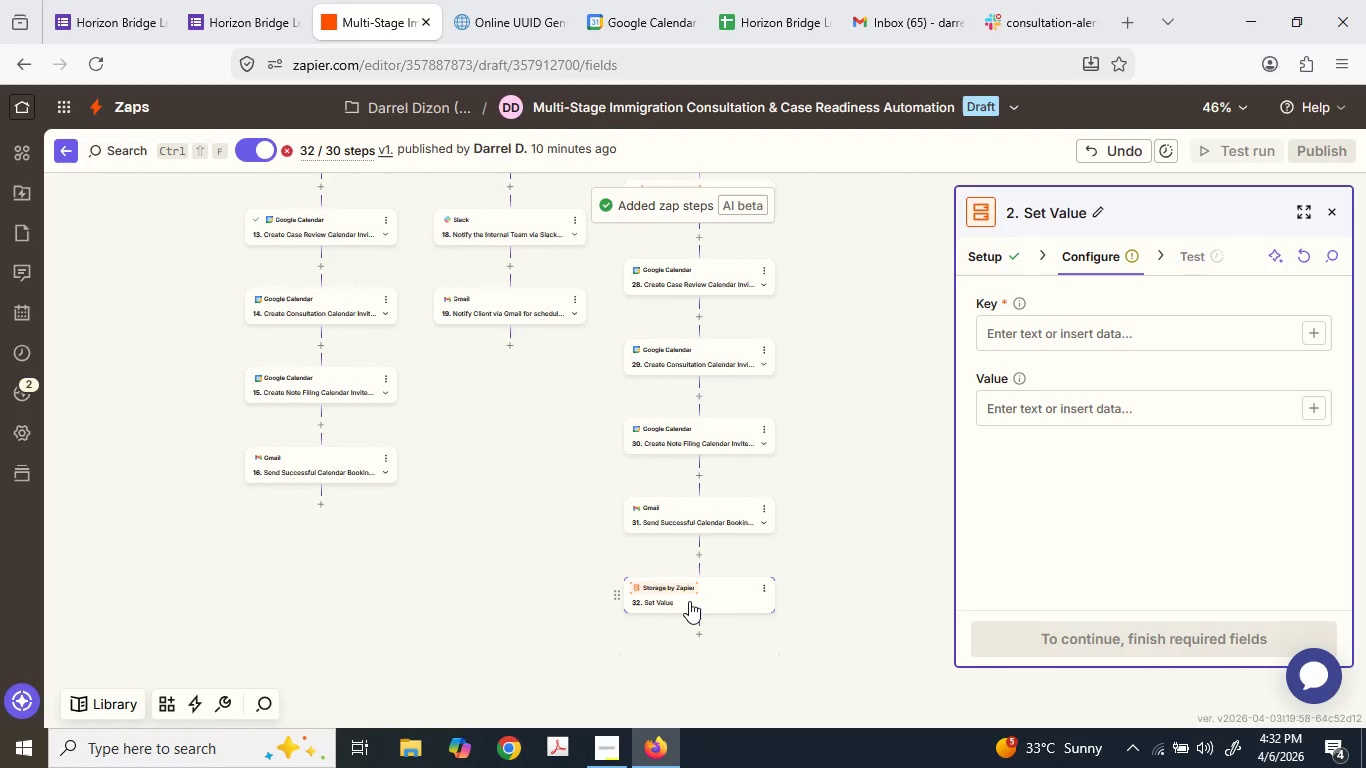 
left_click([689, 601])
 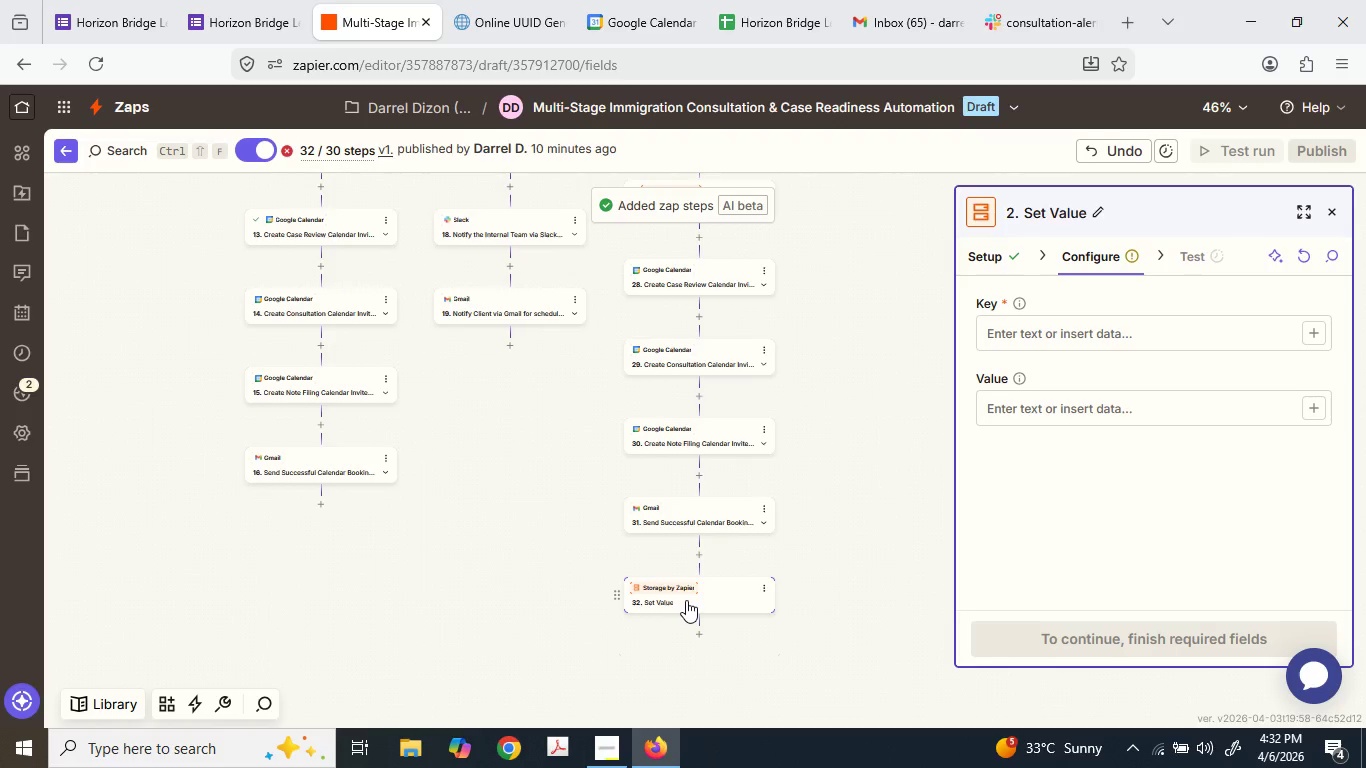 
left_click([686, 600])
 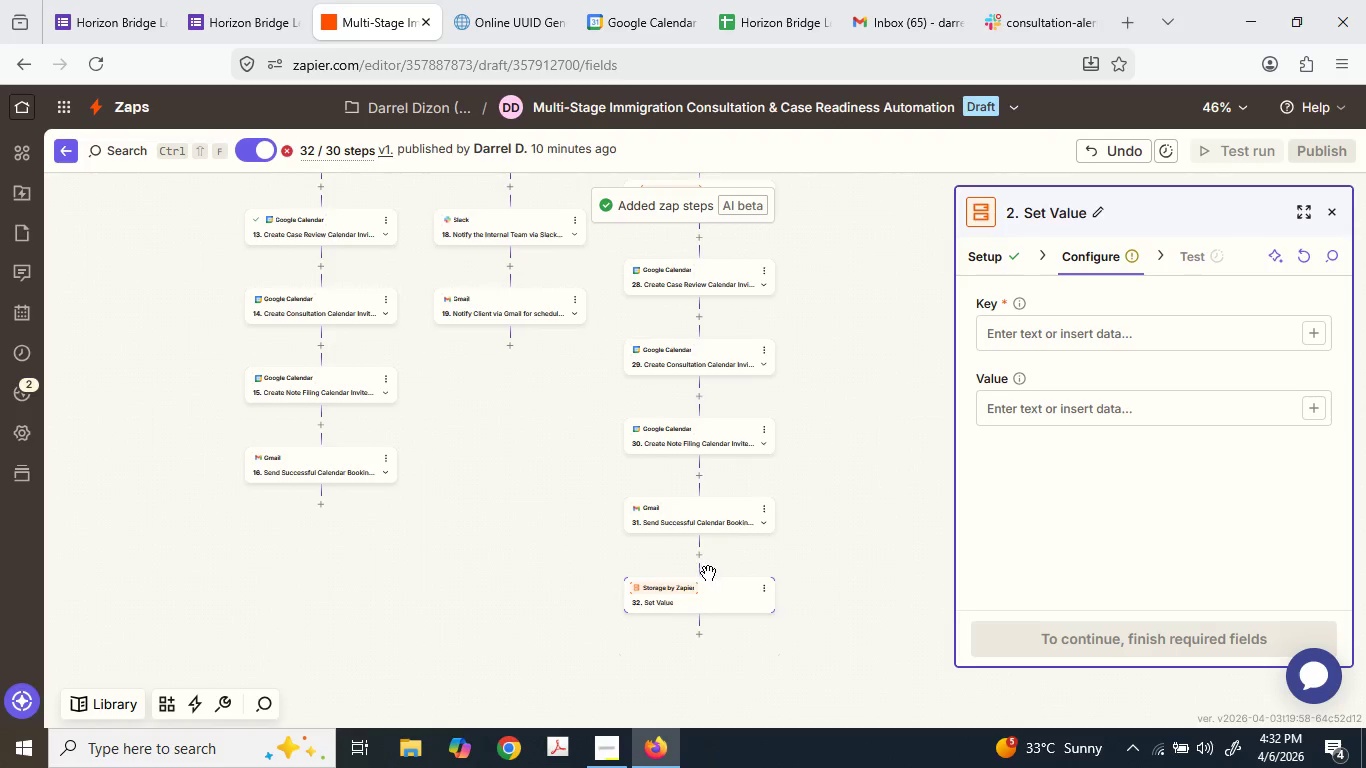 
left_click([718, 587])
 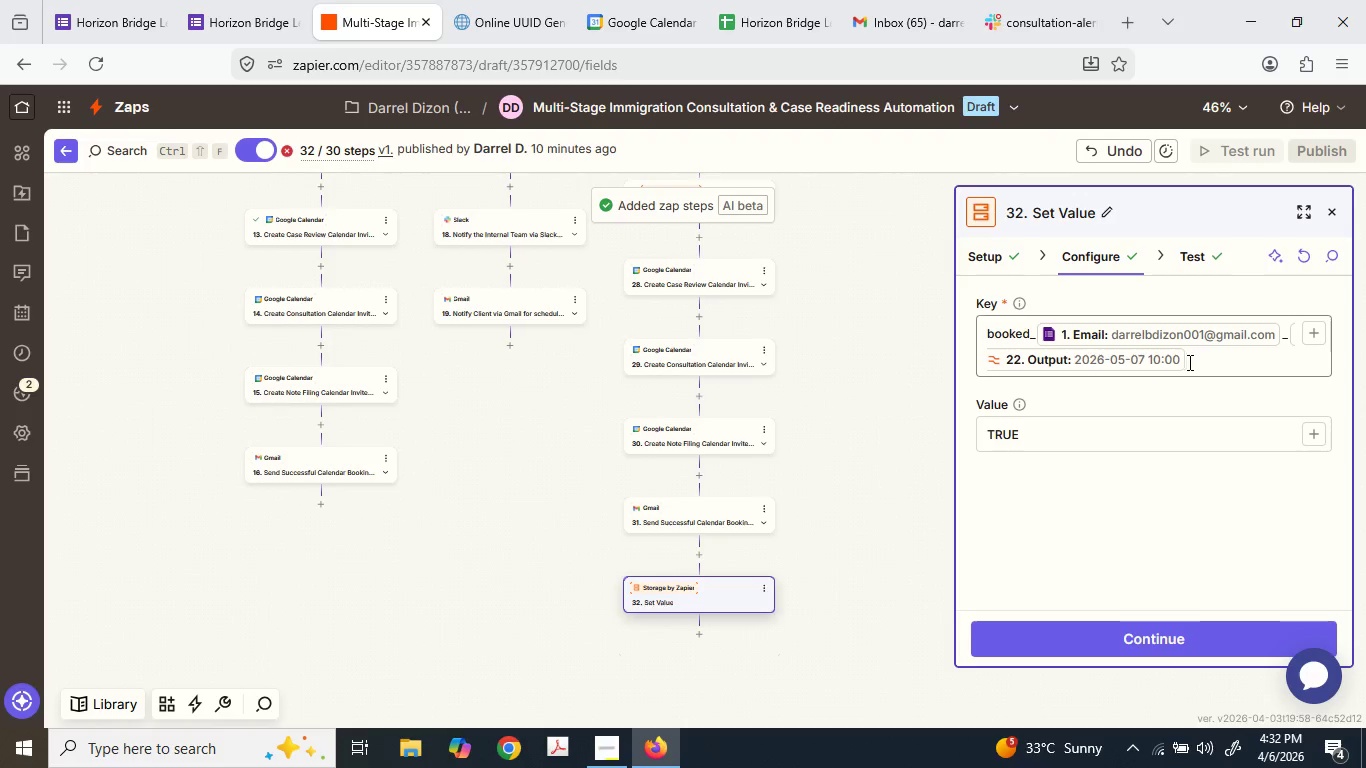 
left_click([1186, 364])
 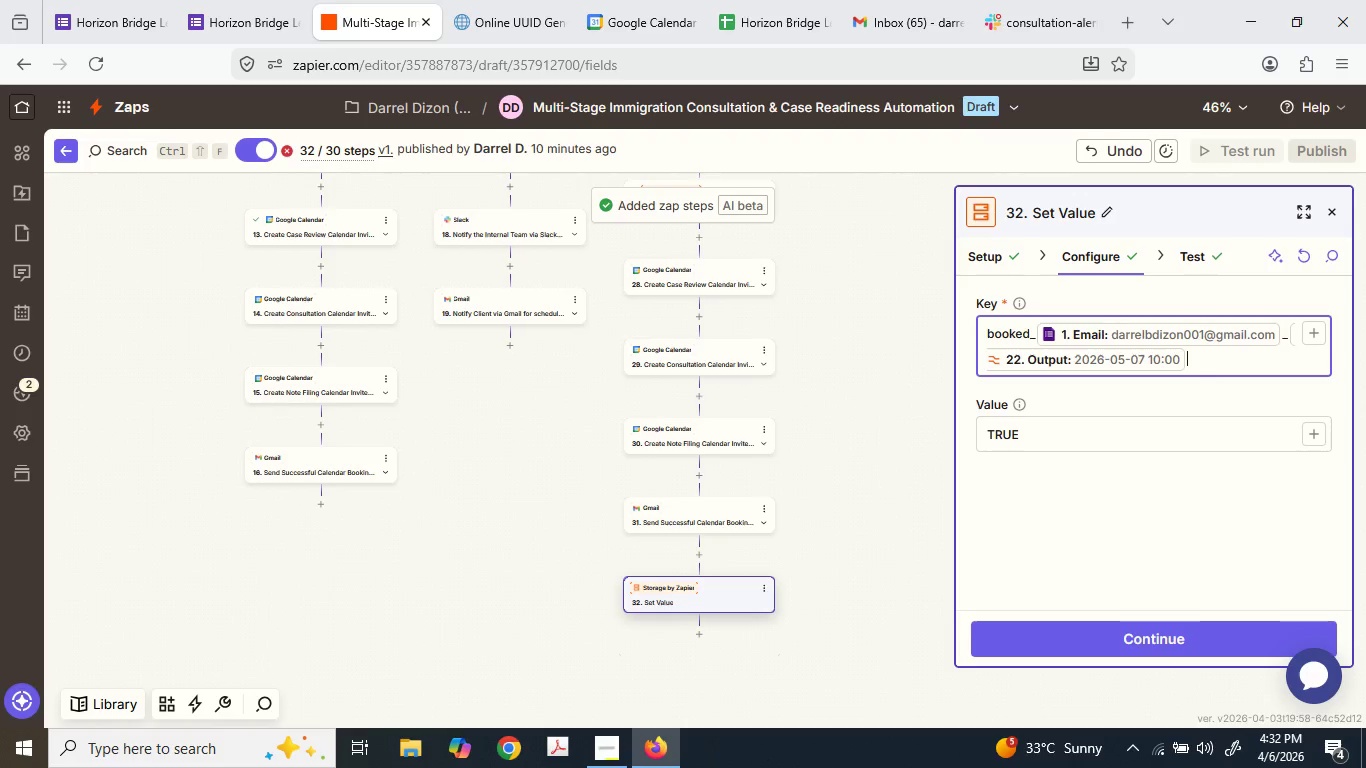 
key(Backspace)
 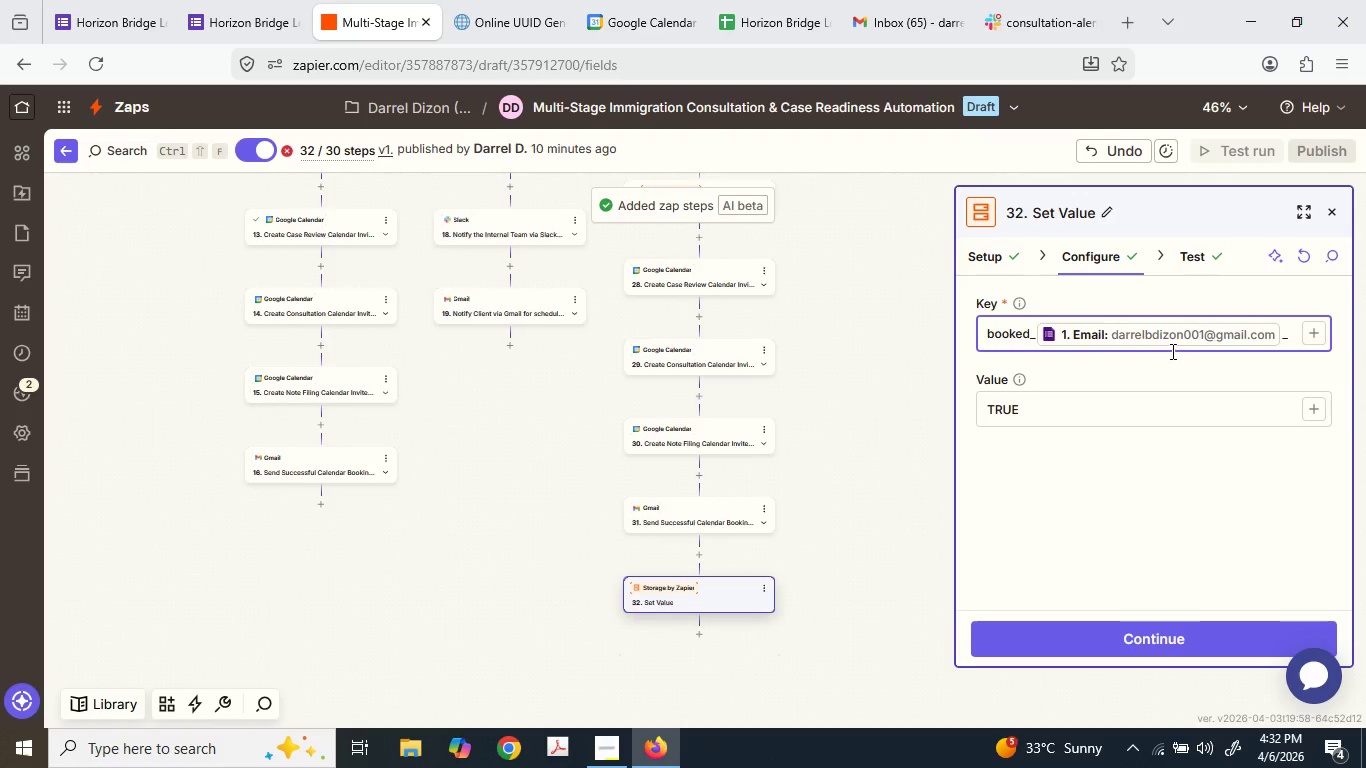 
key(Backspace)
 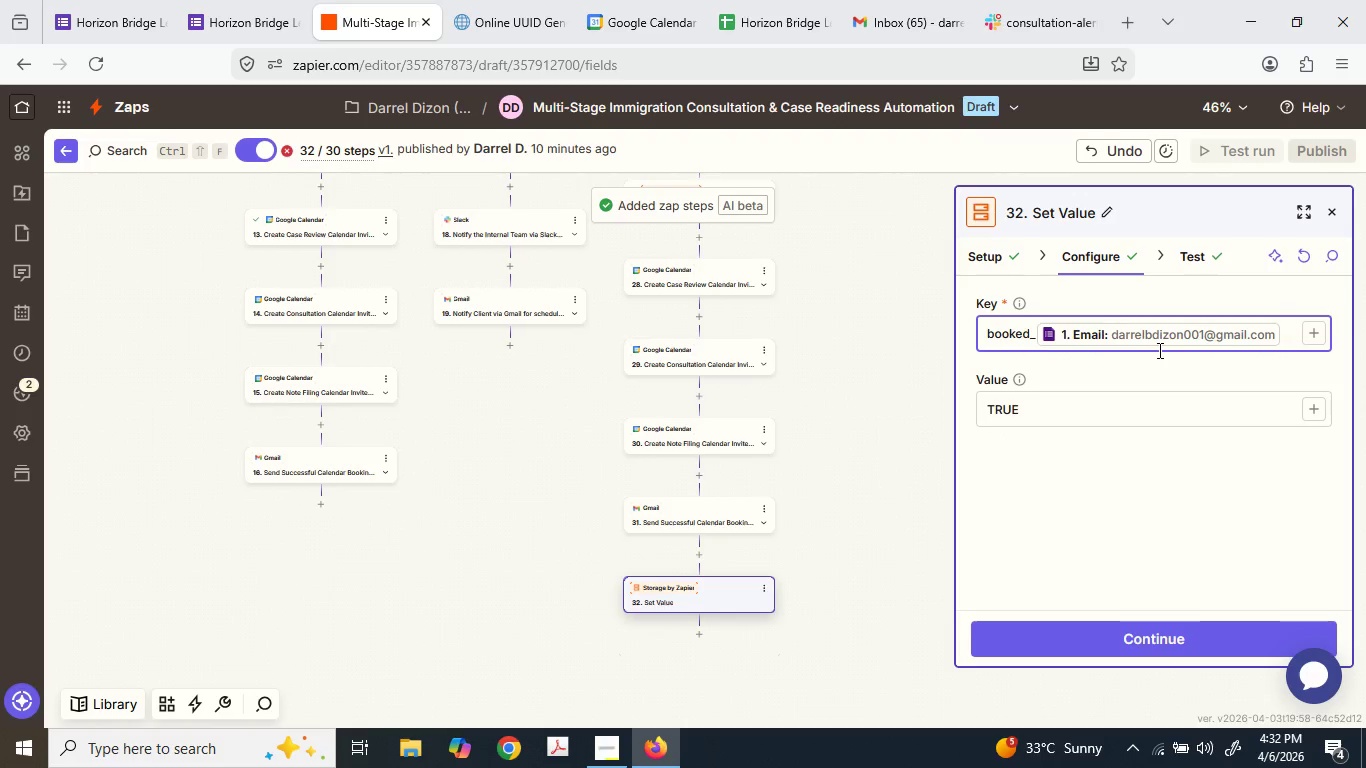 
key(Control+A)
 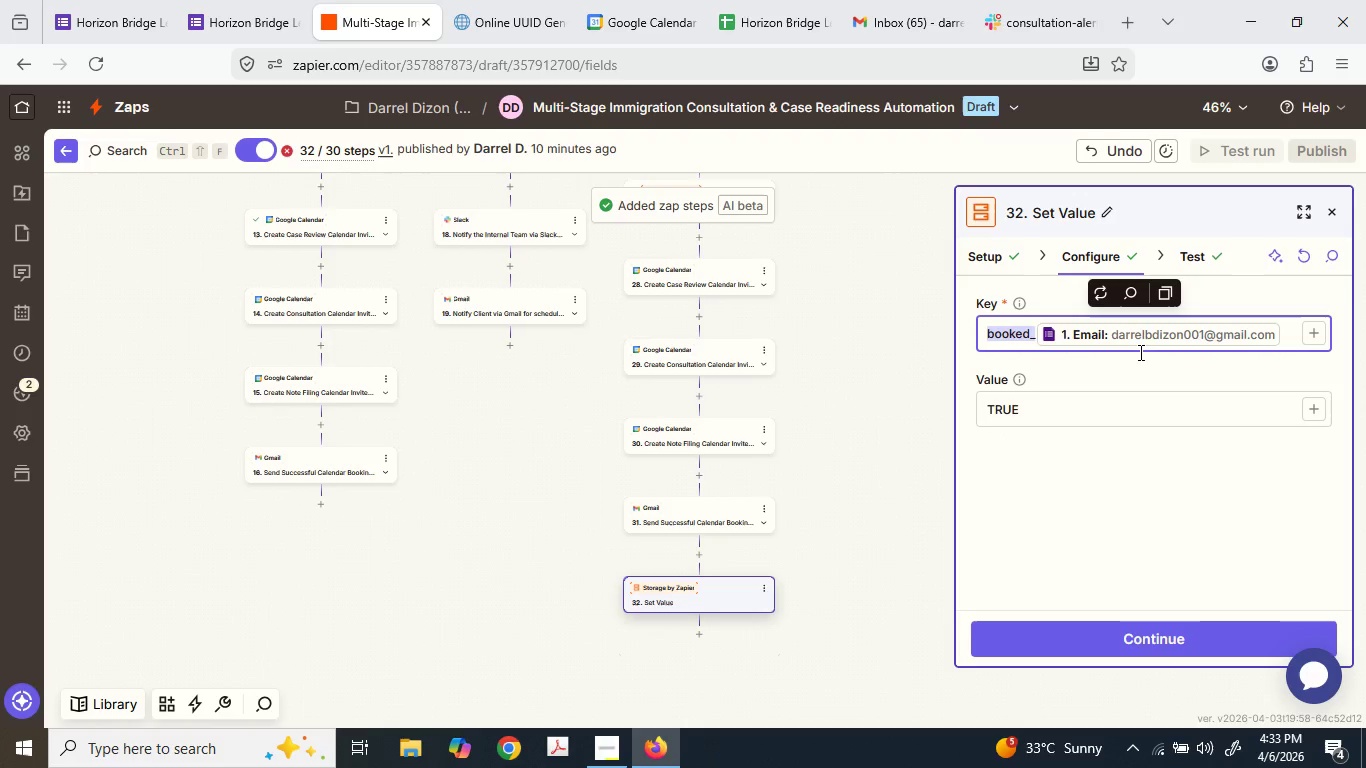 
key(Control+C)
 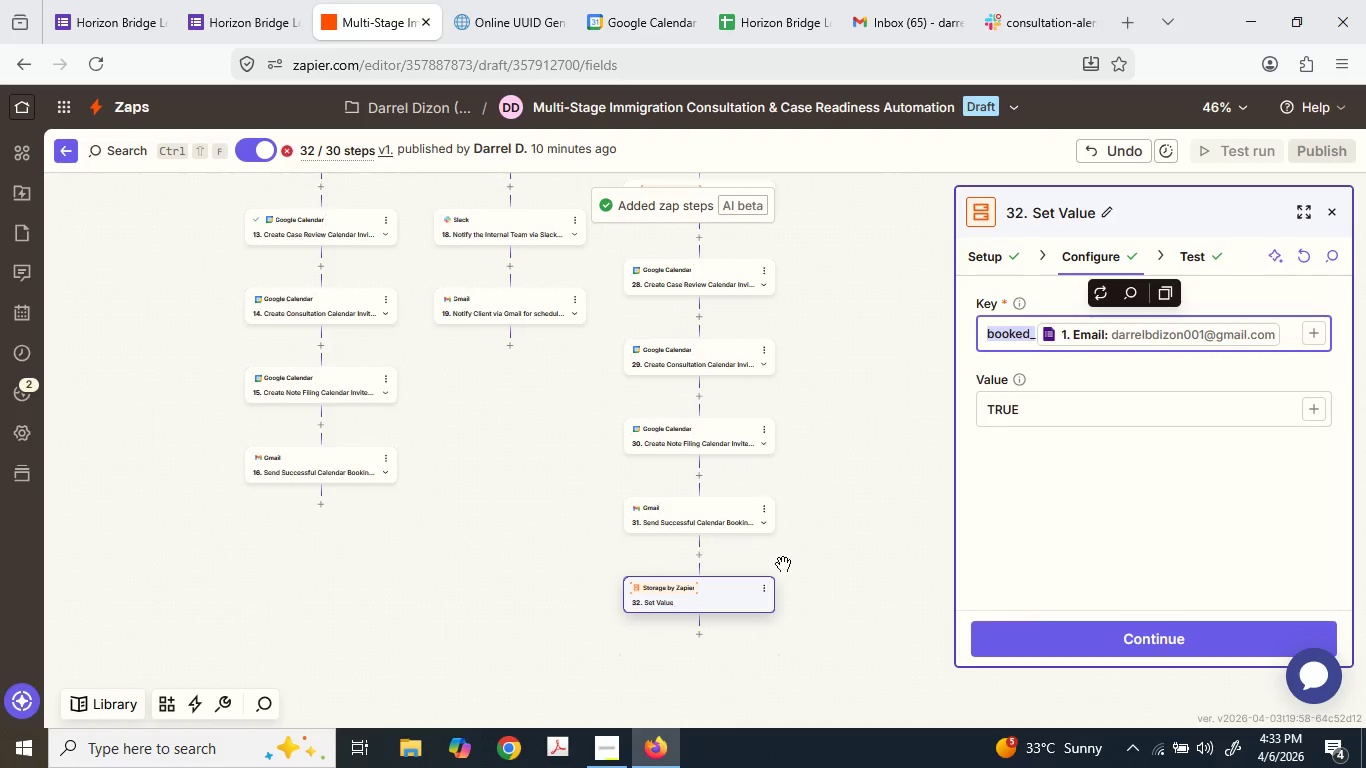 
scroll: coordinate [458, 217], scroll_direction: up, amount: 36.0
 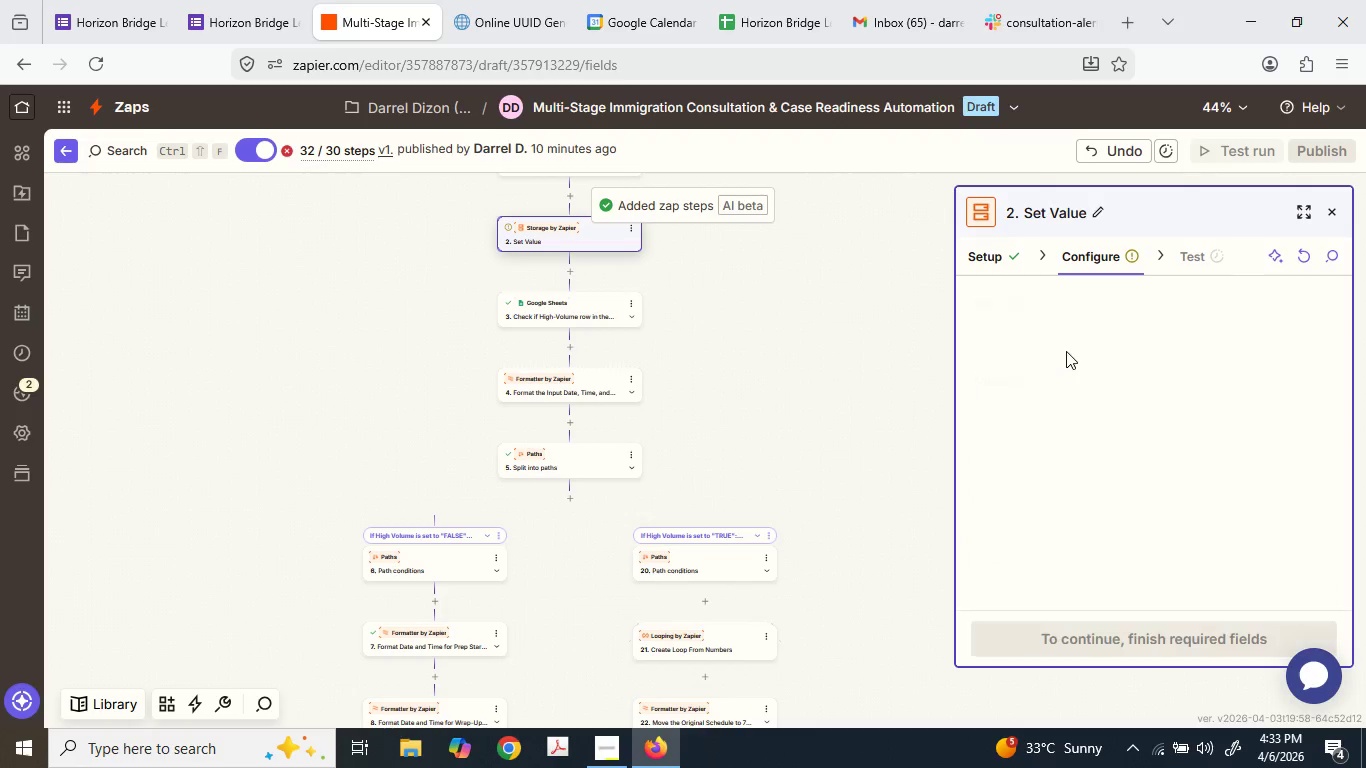 
key(Control+ControlLeft)
 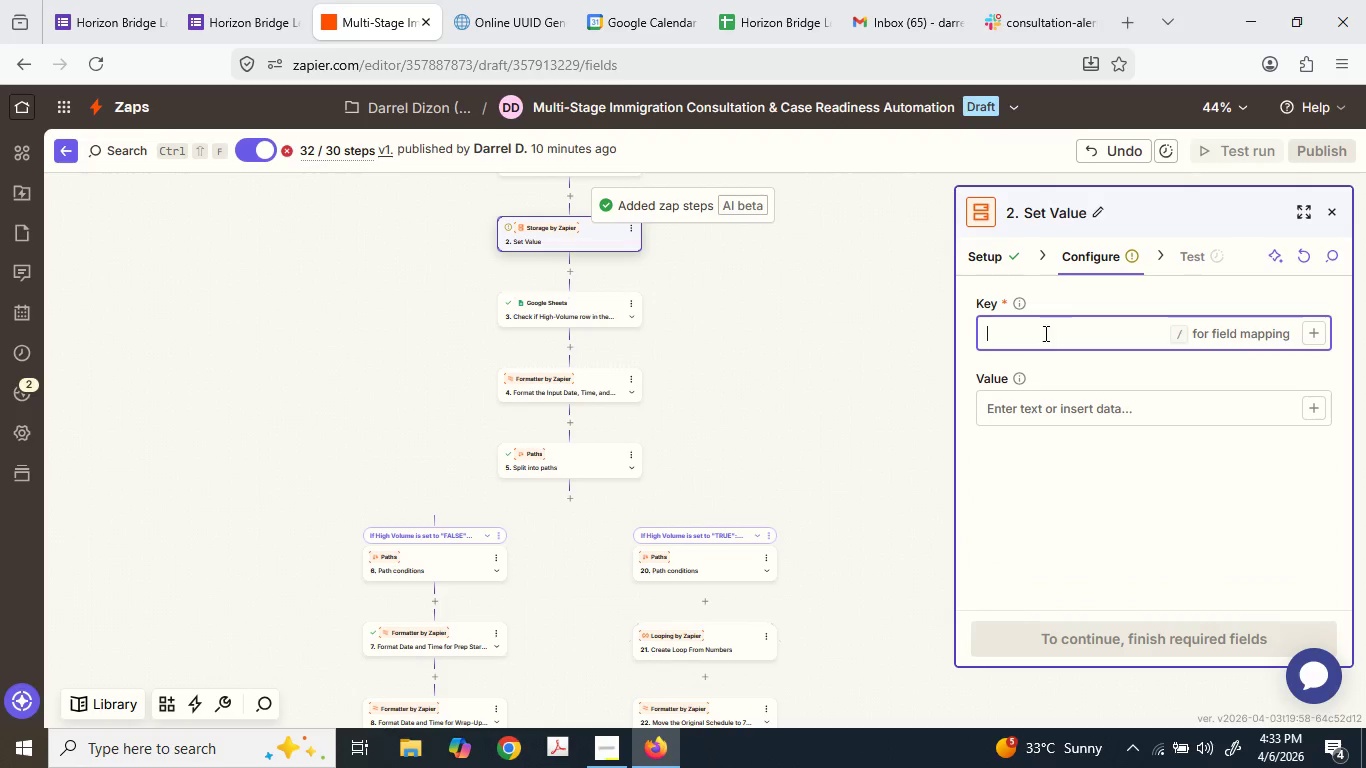 
key(Control+V)
 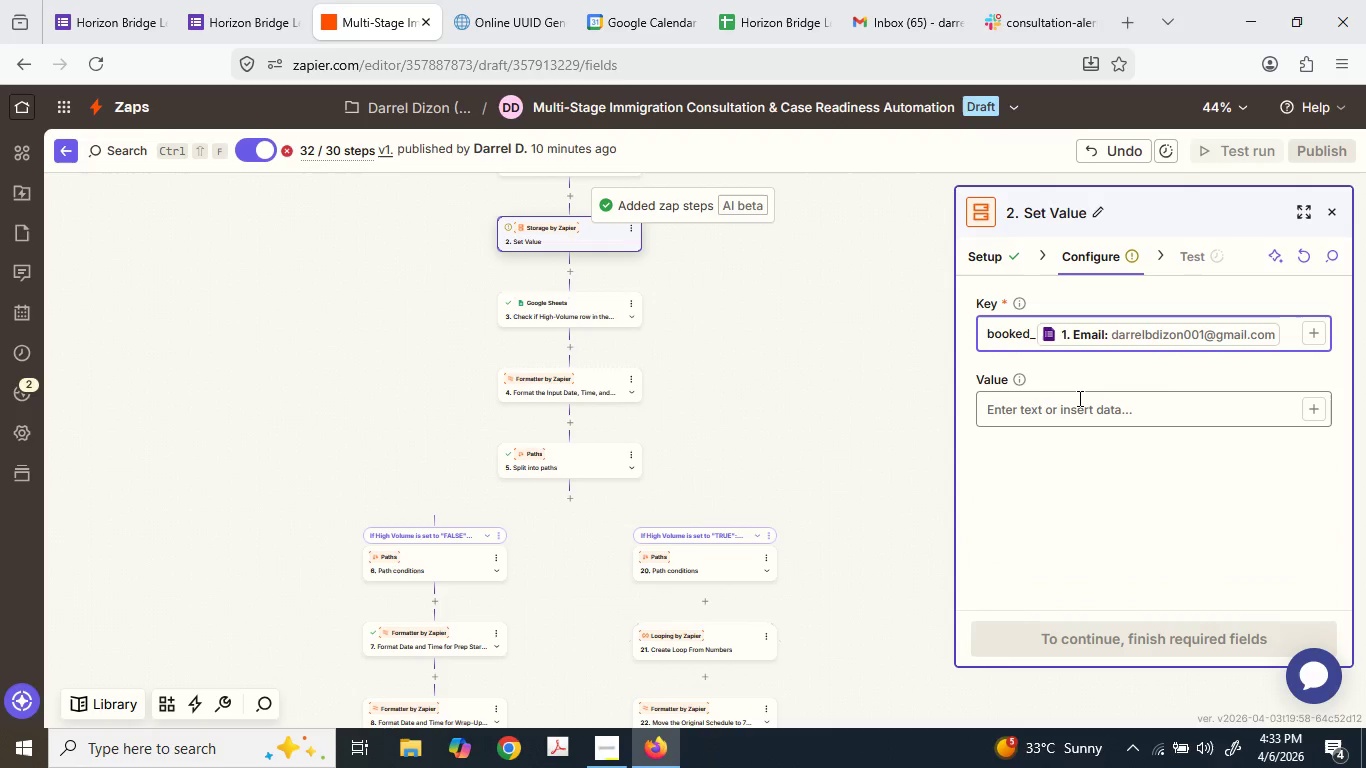 
type(FALSE)
 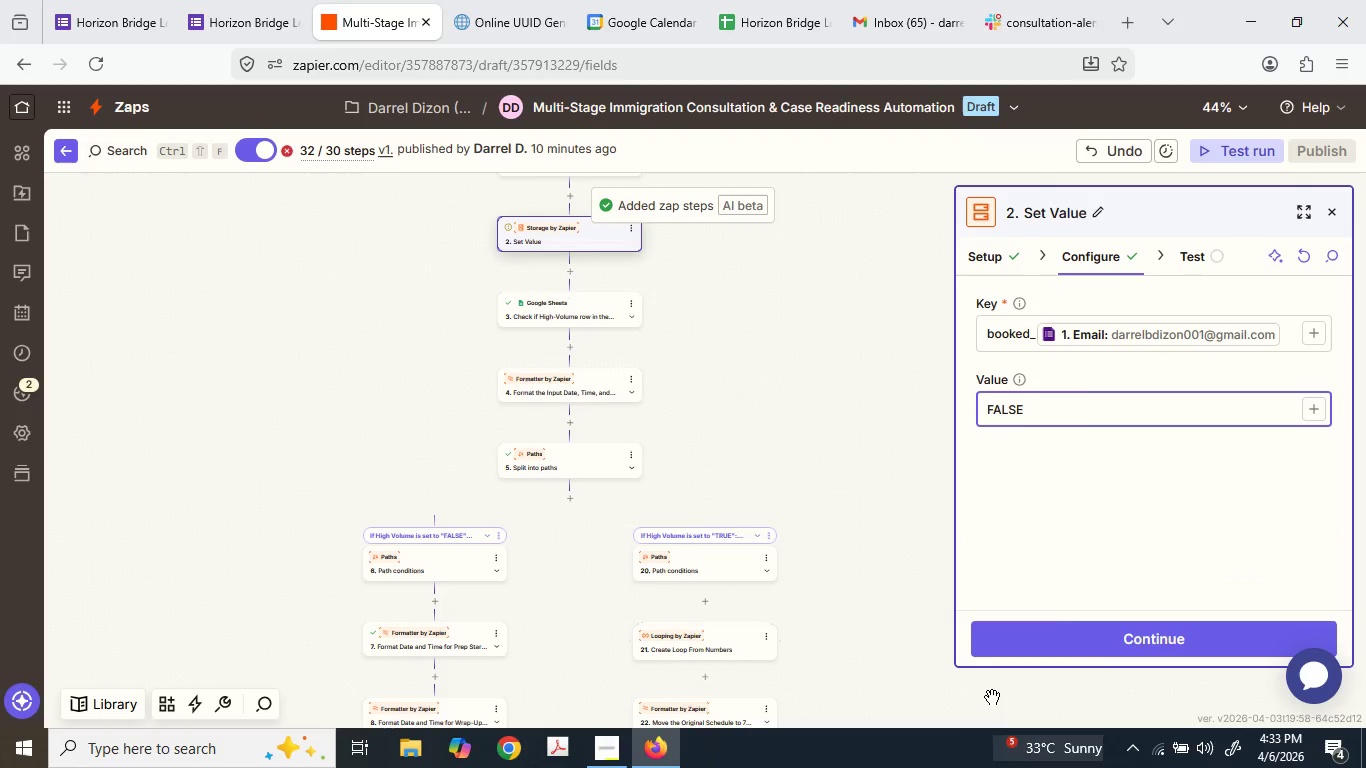 
left_click([1003, 655])
 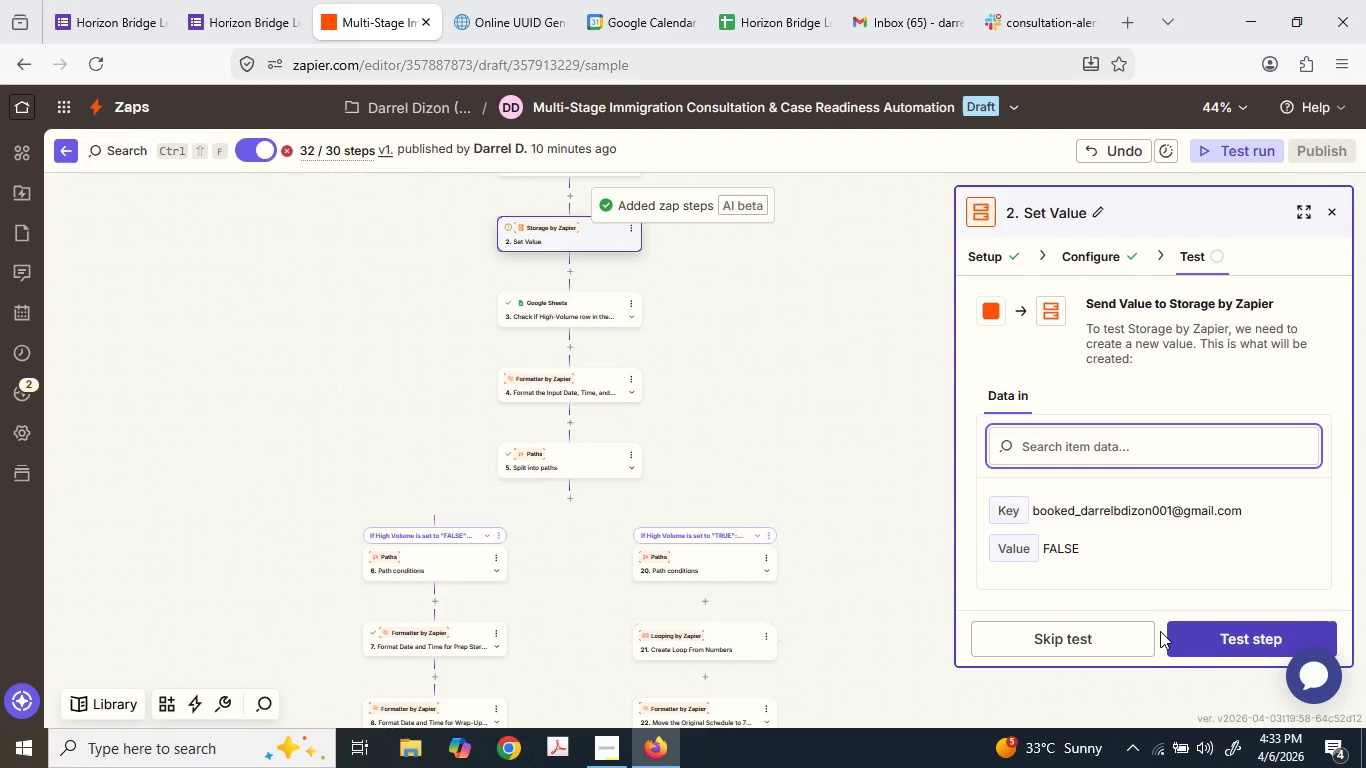 
left_click([1215, 639])
 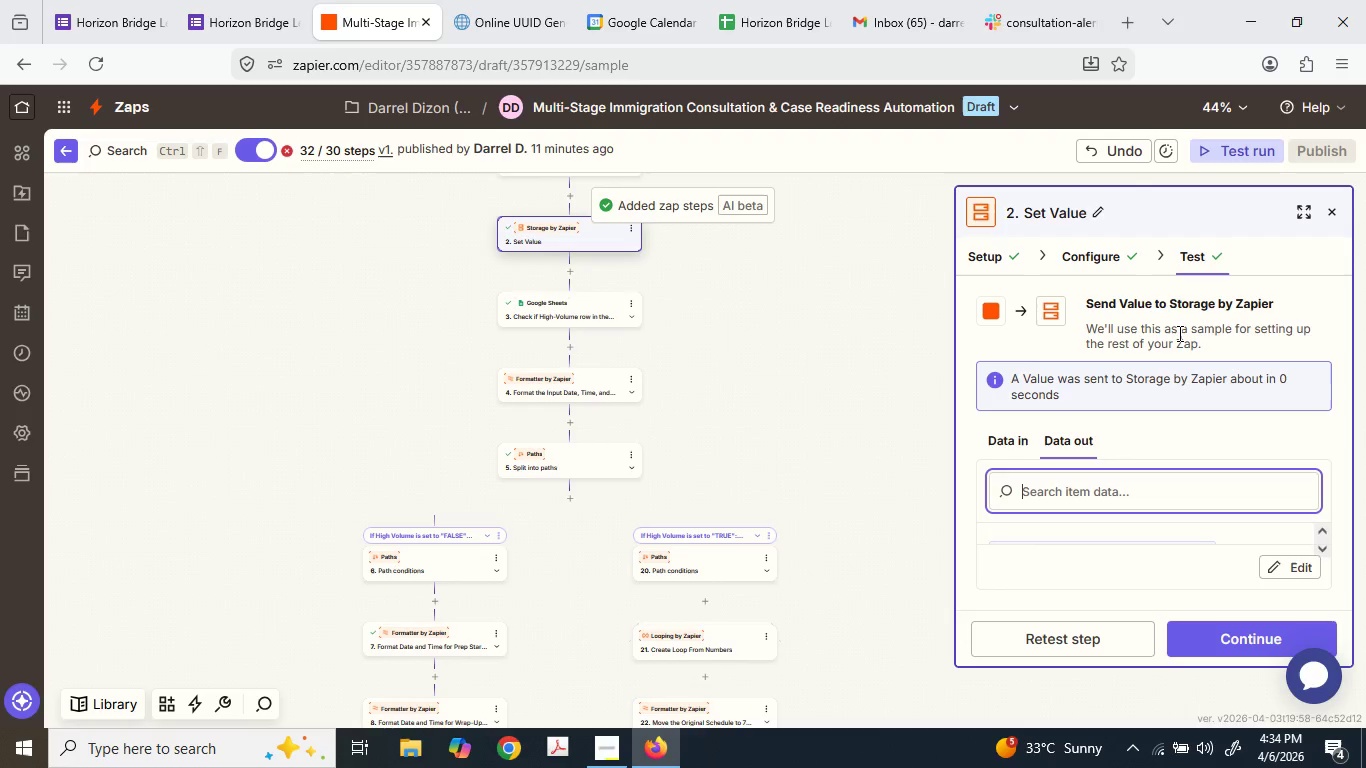 
wait(50.28)
 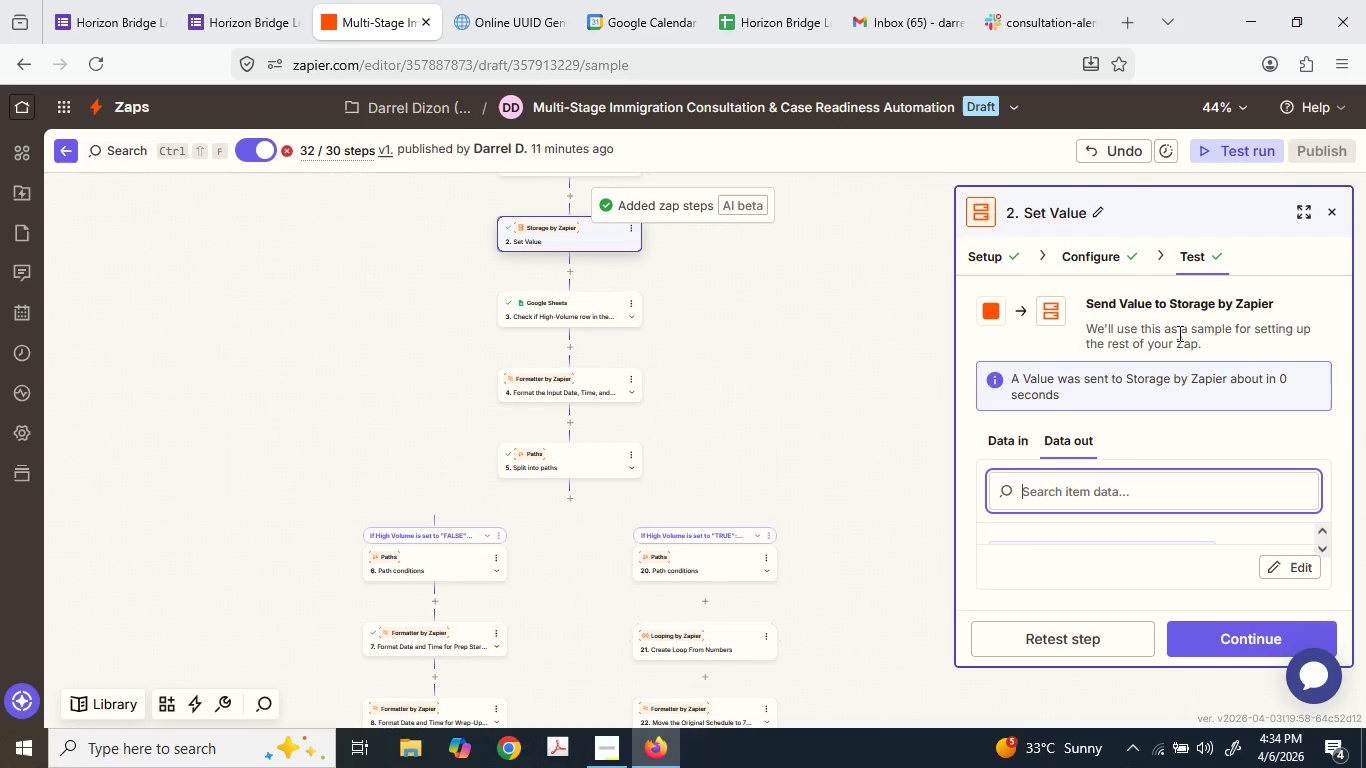 
scroll: coordinate [599, 443], scroll_direction: down, amount: 15.0
 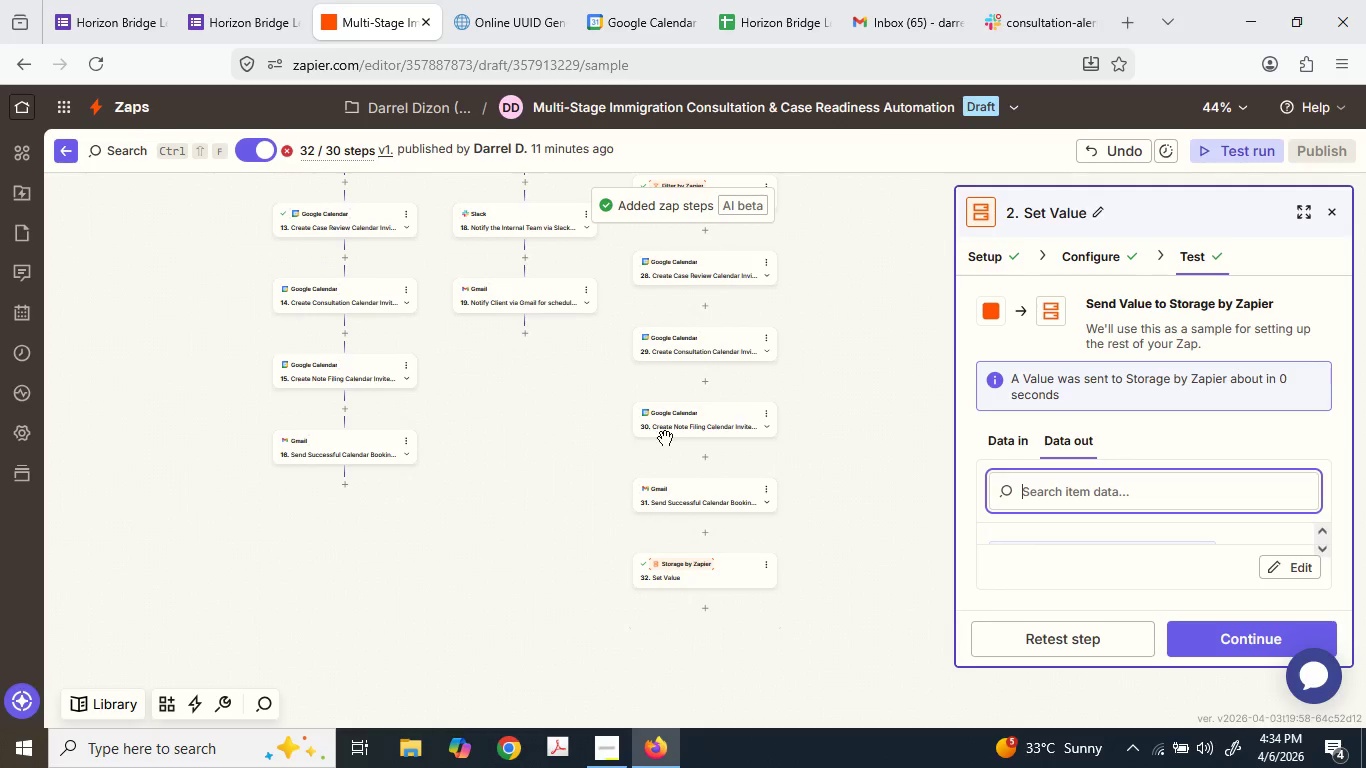 
scroll: coordinate [829, 380], scroll_direction: up, amount: 4.0
 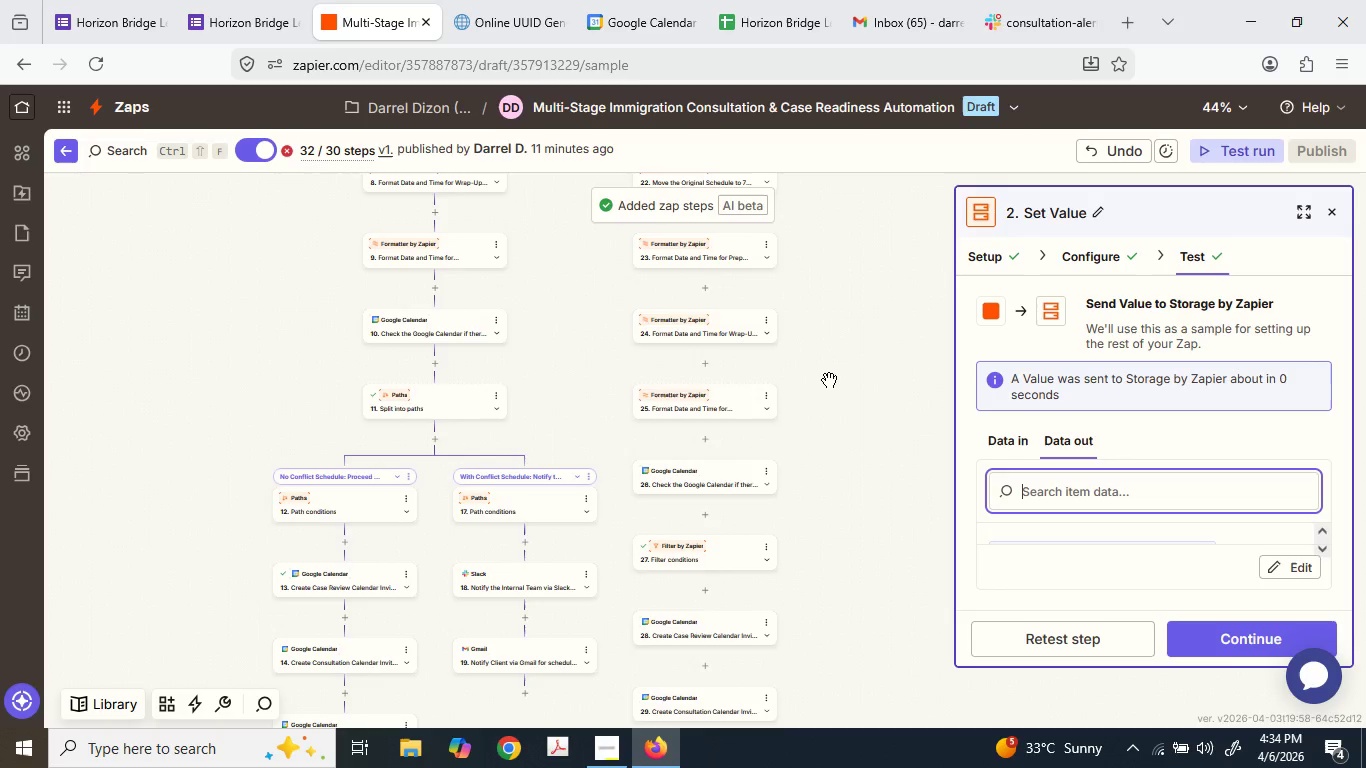 
scroll: coordinate [829, 381], scroll_direction: down, amount: 7.0
 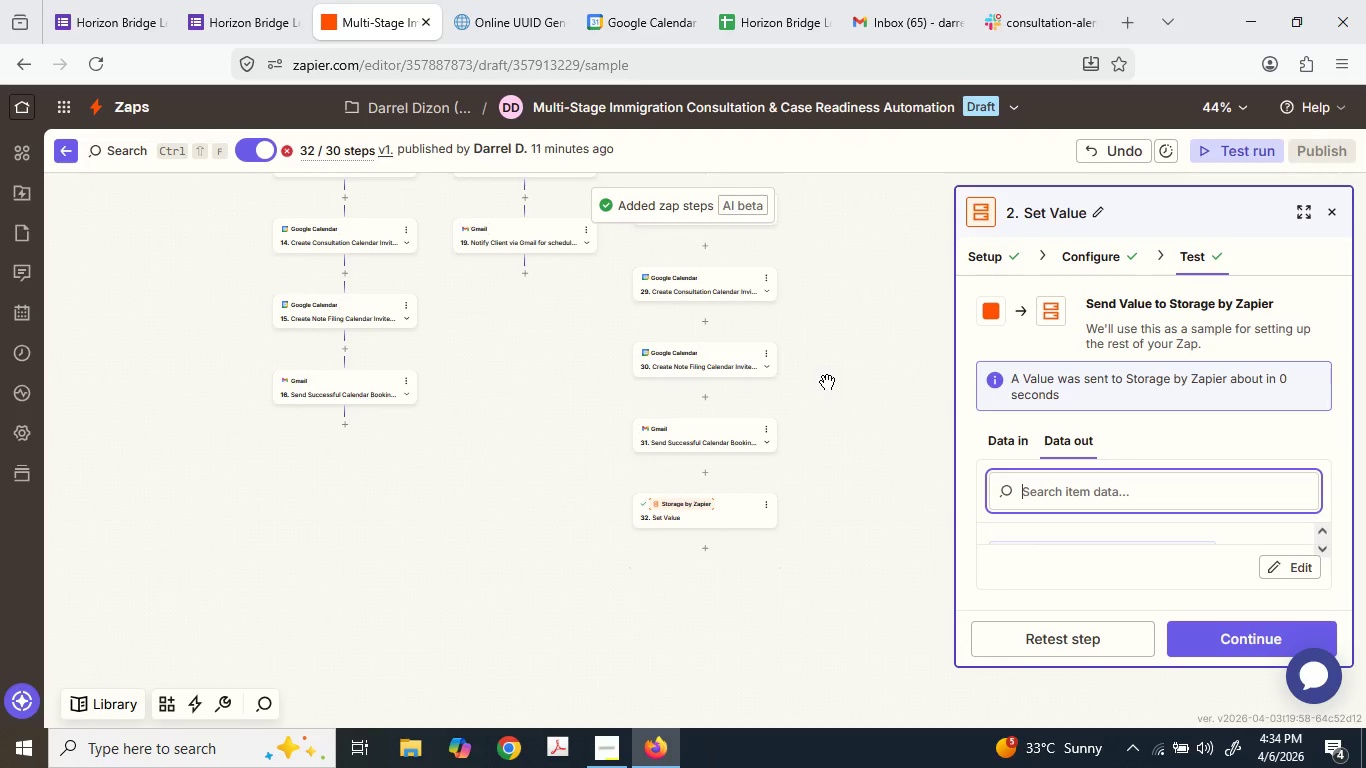 
wait(12.93)
 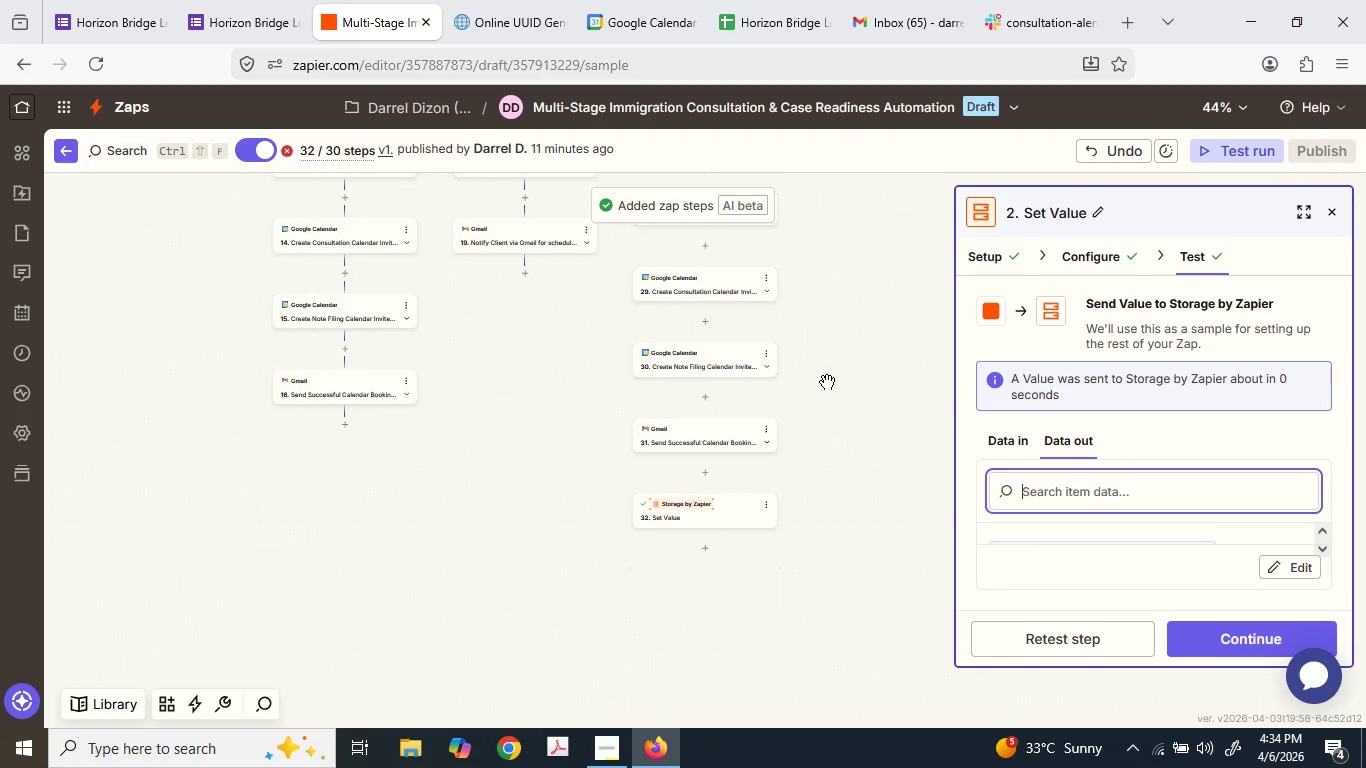 
hold_key(key=ControlLeft, duration=0.81)
scroll: coordinate [622, 653], scroll_direction: up, amount: 3.0
 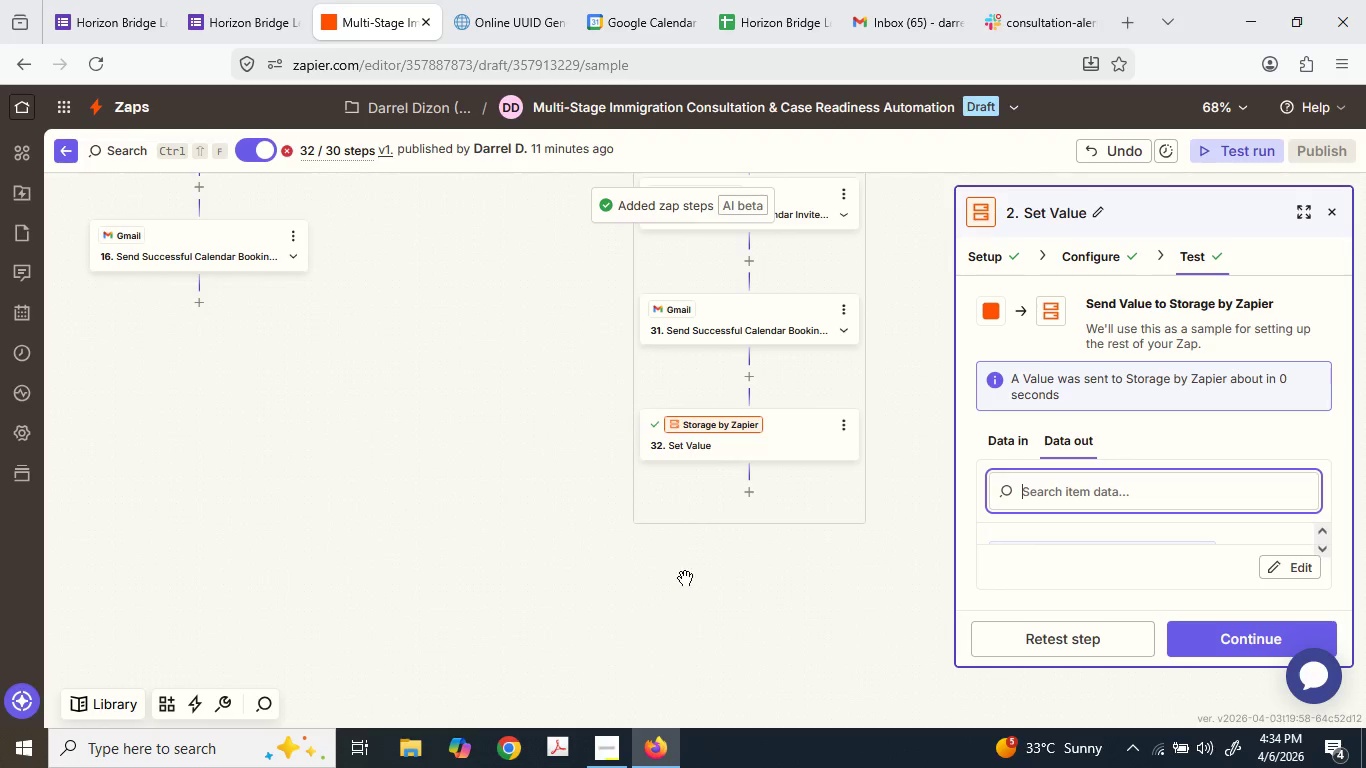 
wait(49.33)
 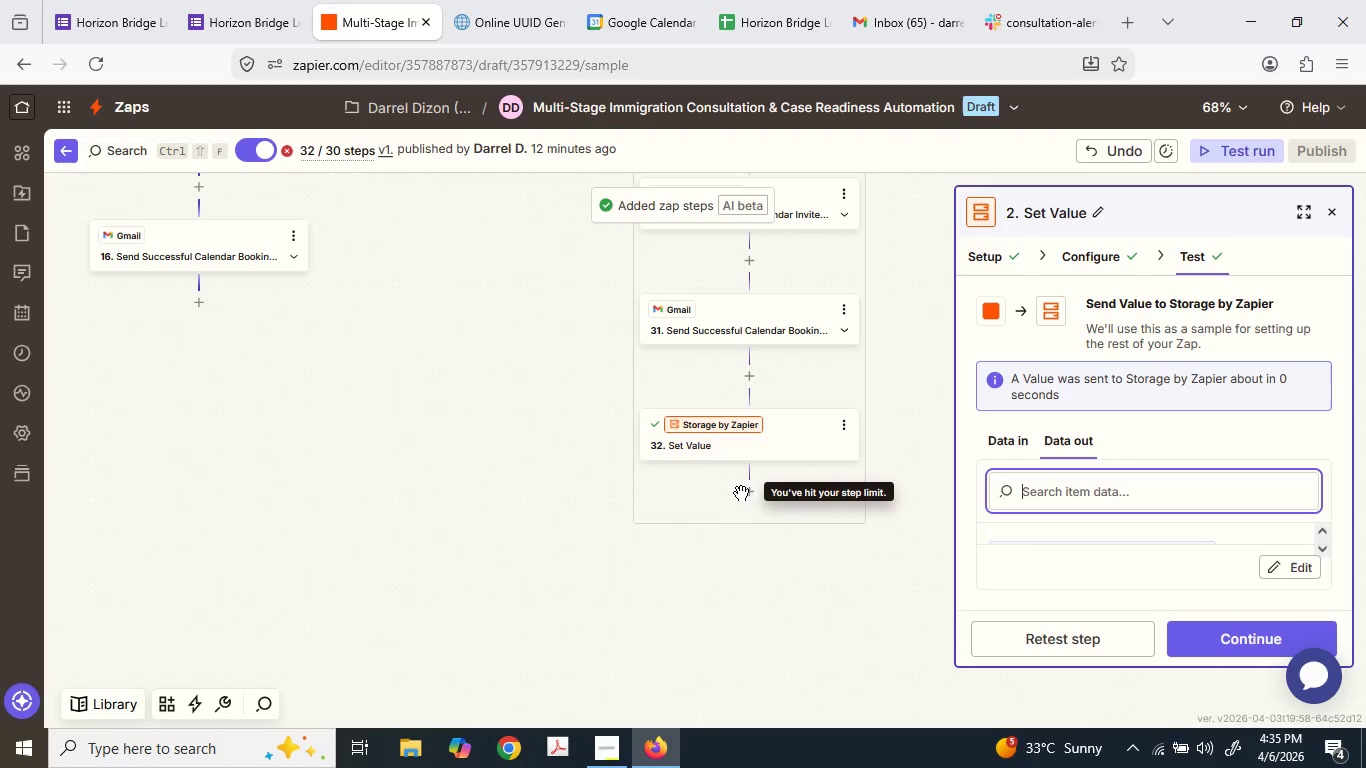 
scroll: coordinate [749, 317], scroll_direction: up, amount: 16.0
 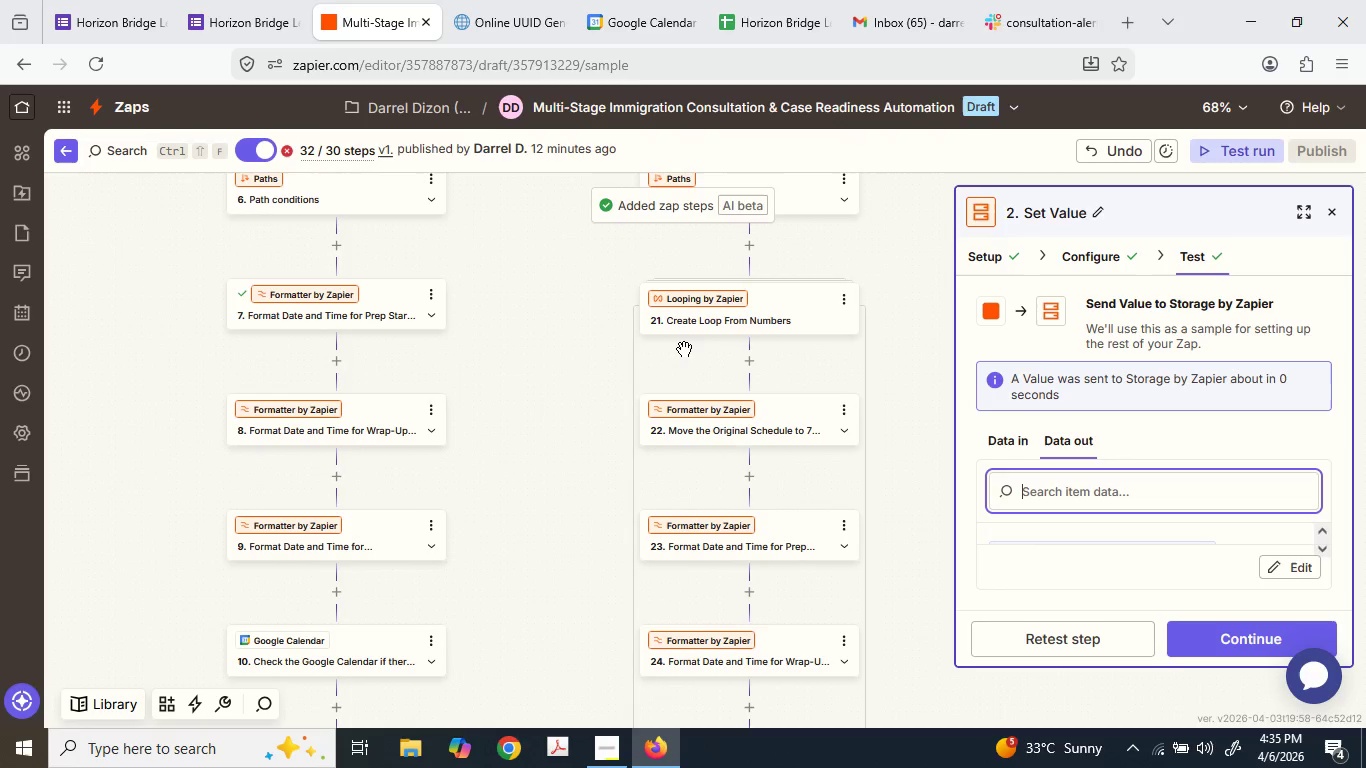 
scroll: coordinate [687, 348], scroll_direction: up, amount: 3.0
 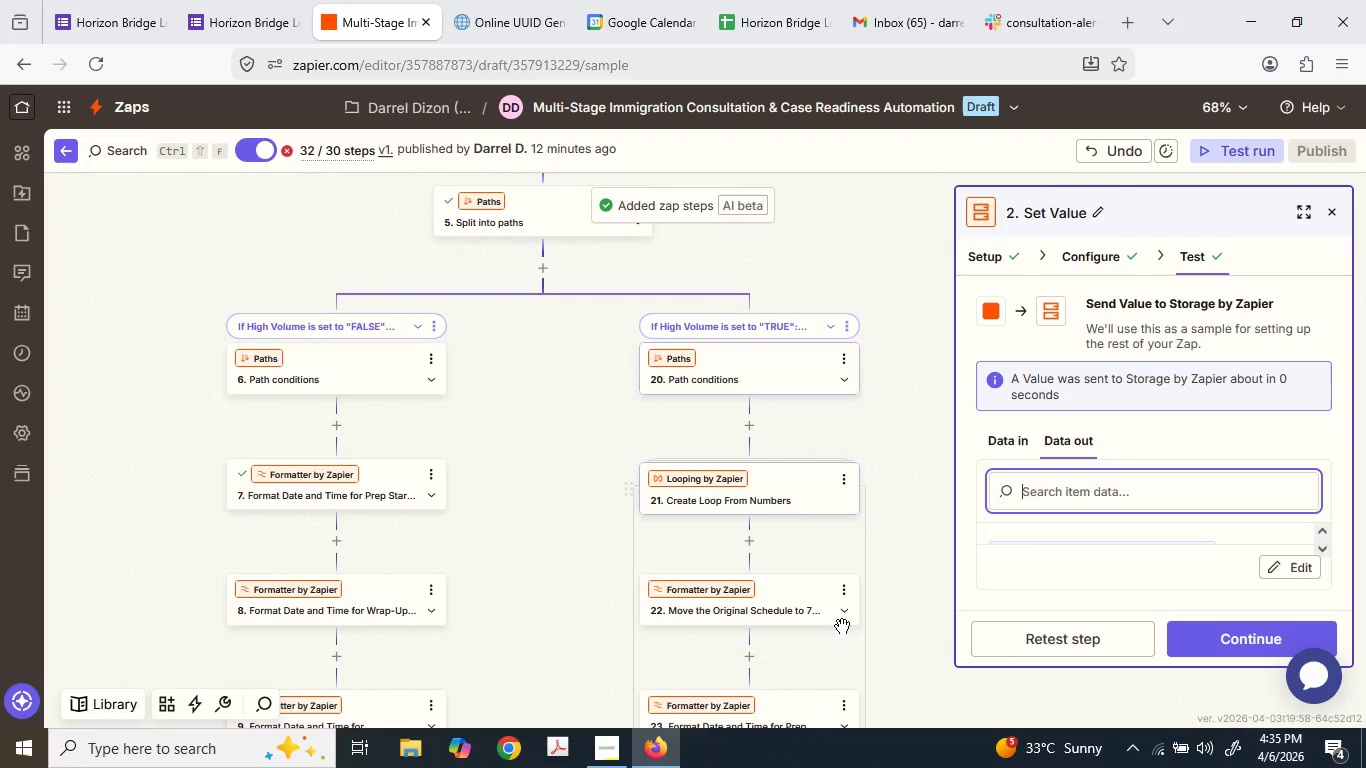 
scroll: coordinate [817, 590], scroll_direction: down, amount: 12.0
 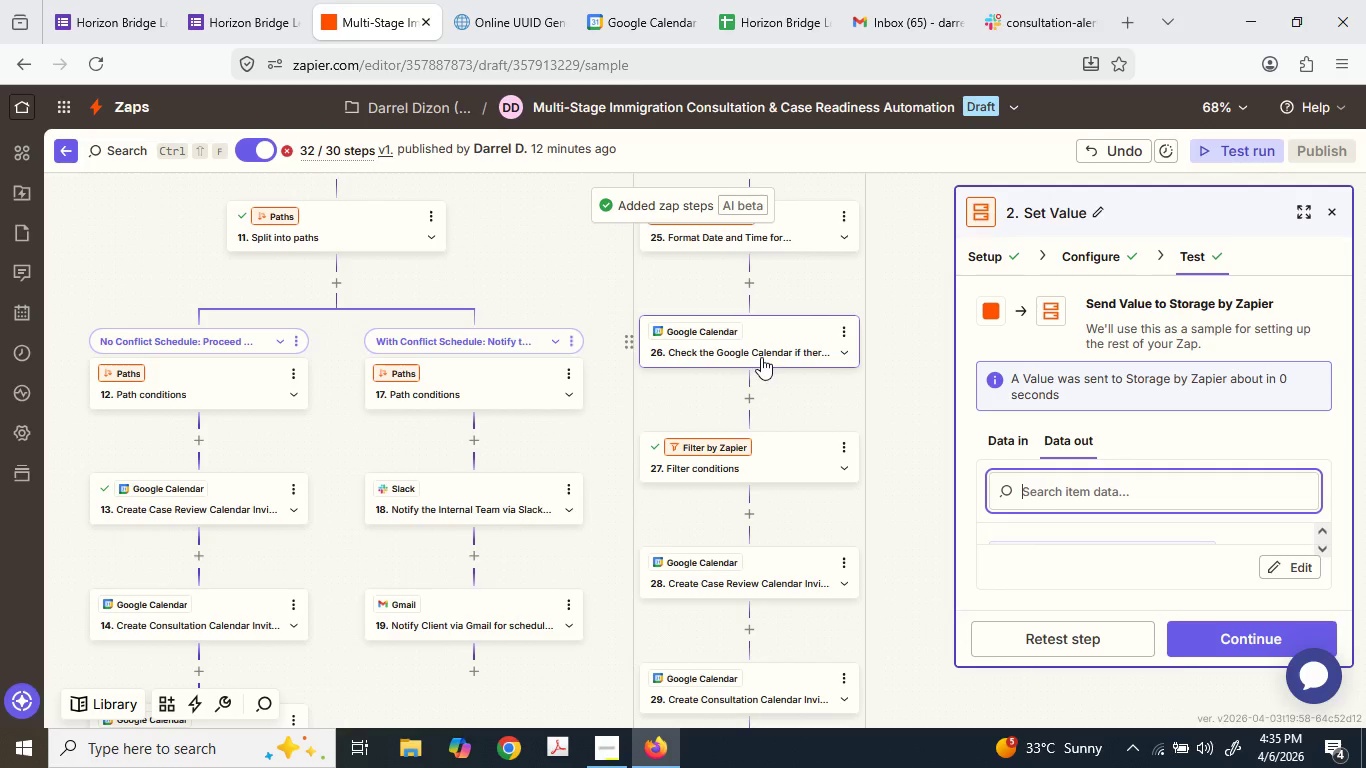 
left_click([761, 356])
 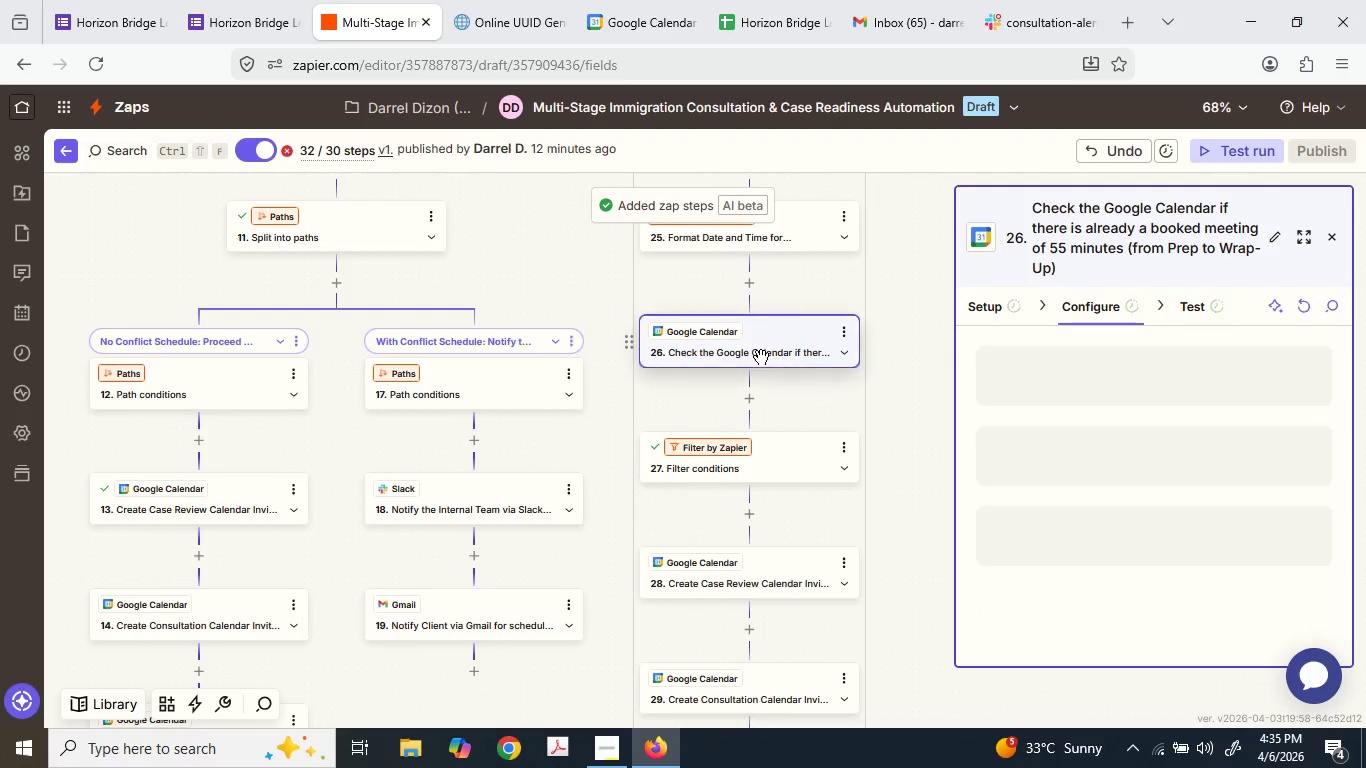 
scroll: coordinate [761, 391], scroll_direction: down, amount: 1.0
 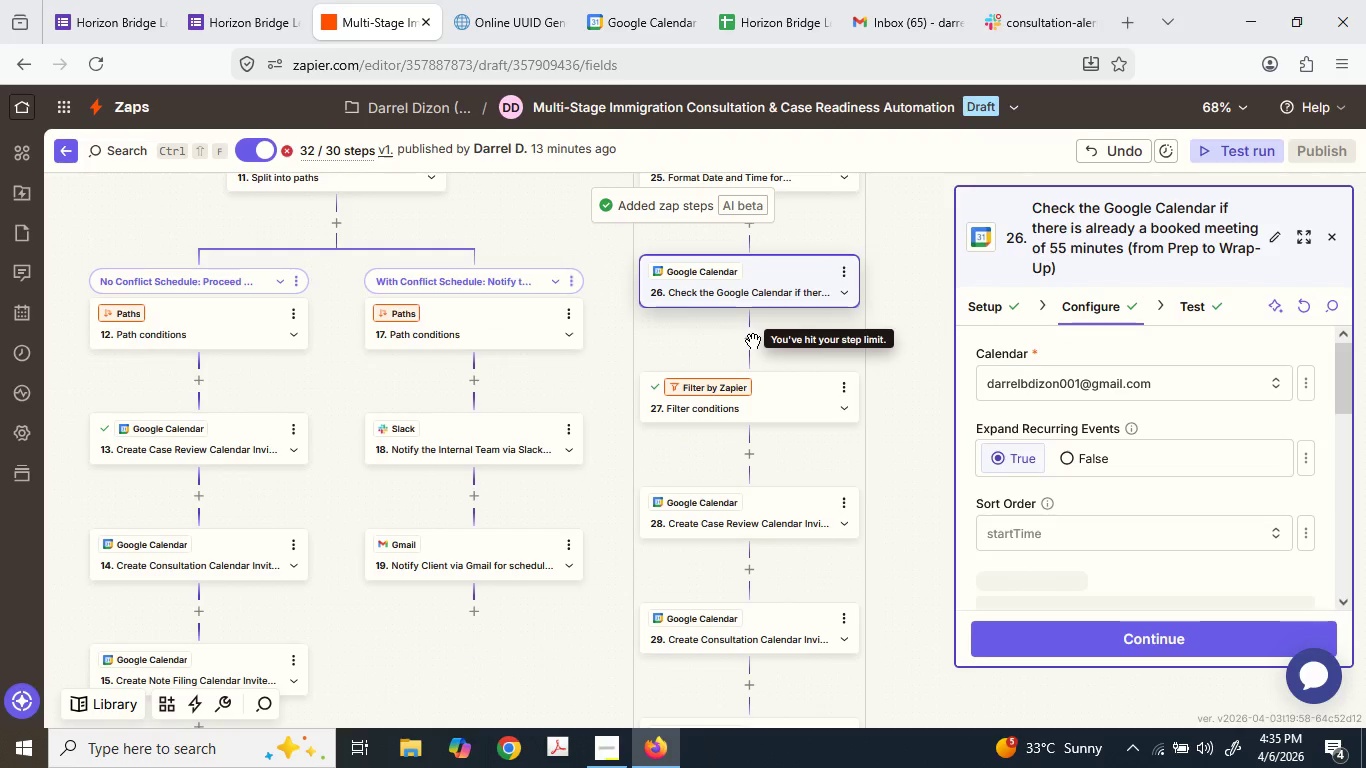 
left_click([753, 341])
 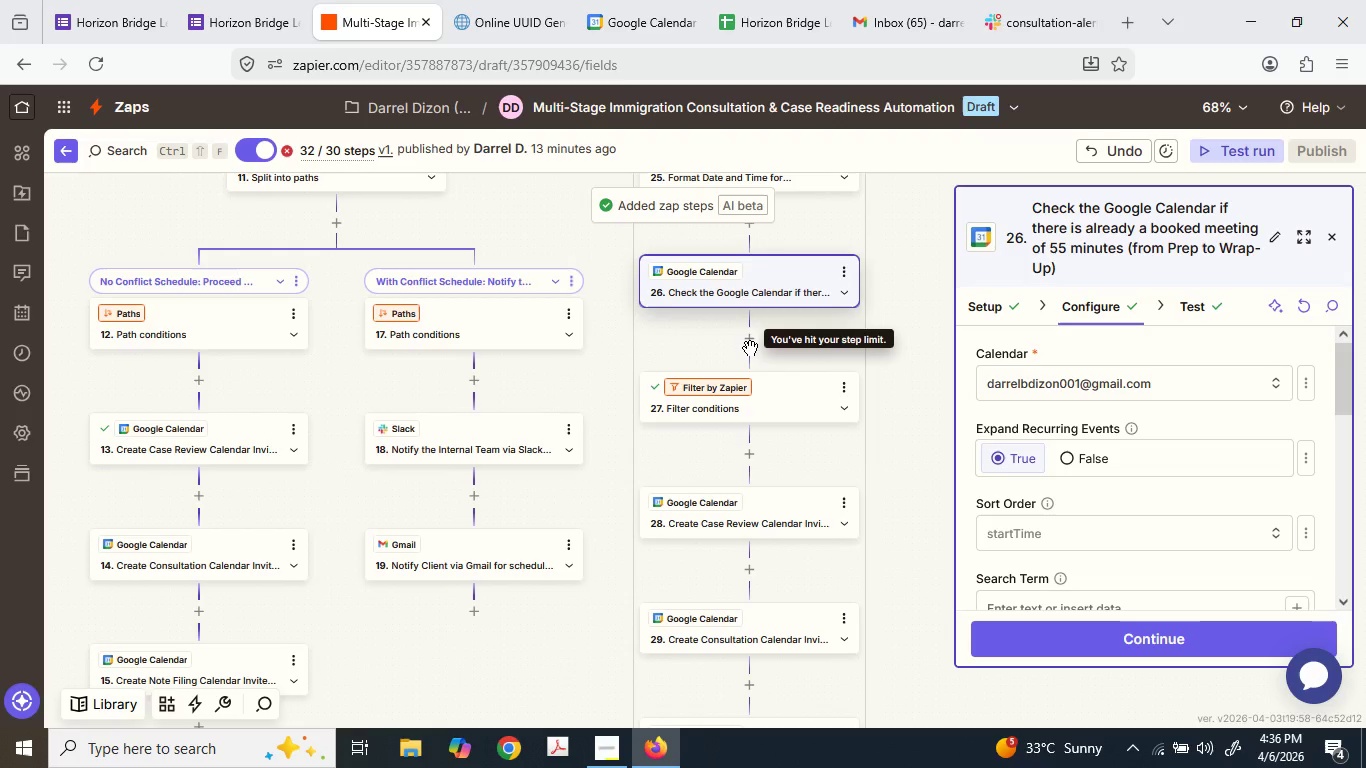 
wait(19.22)
 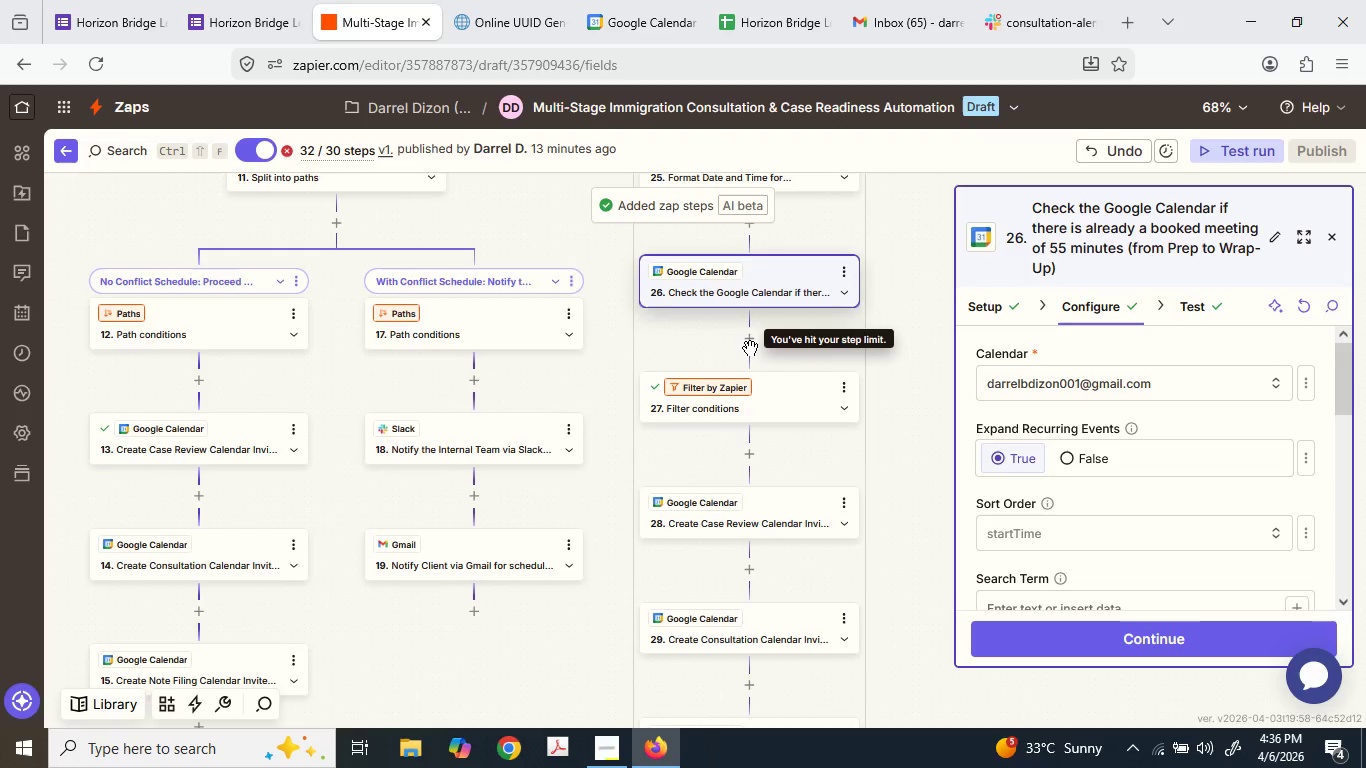 
left_click([746, 0])
 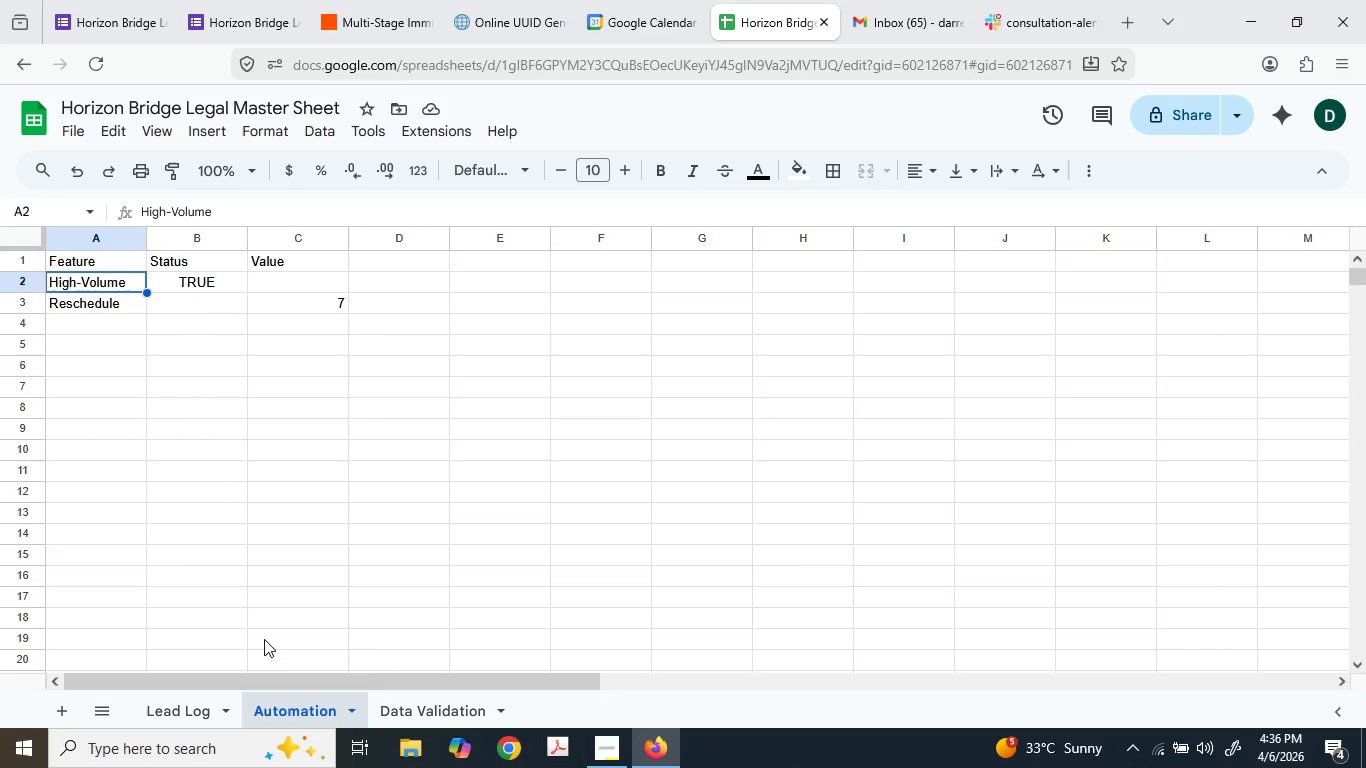 
wait(32.17)
 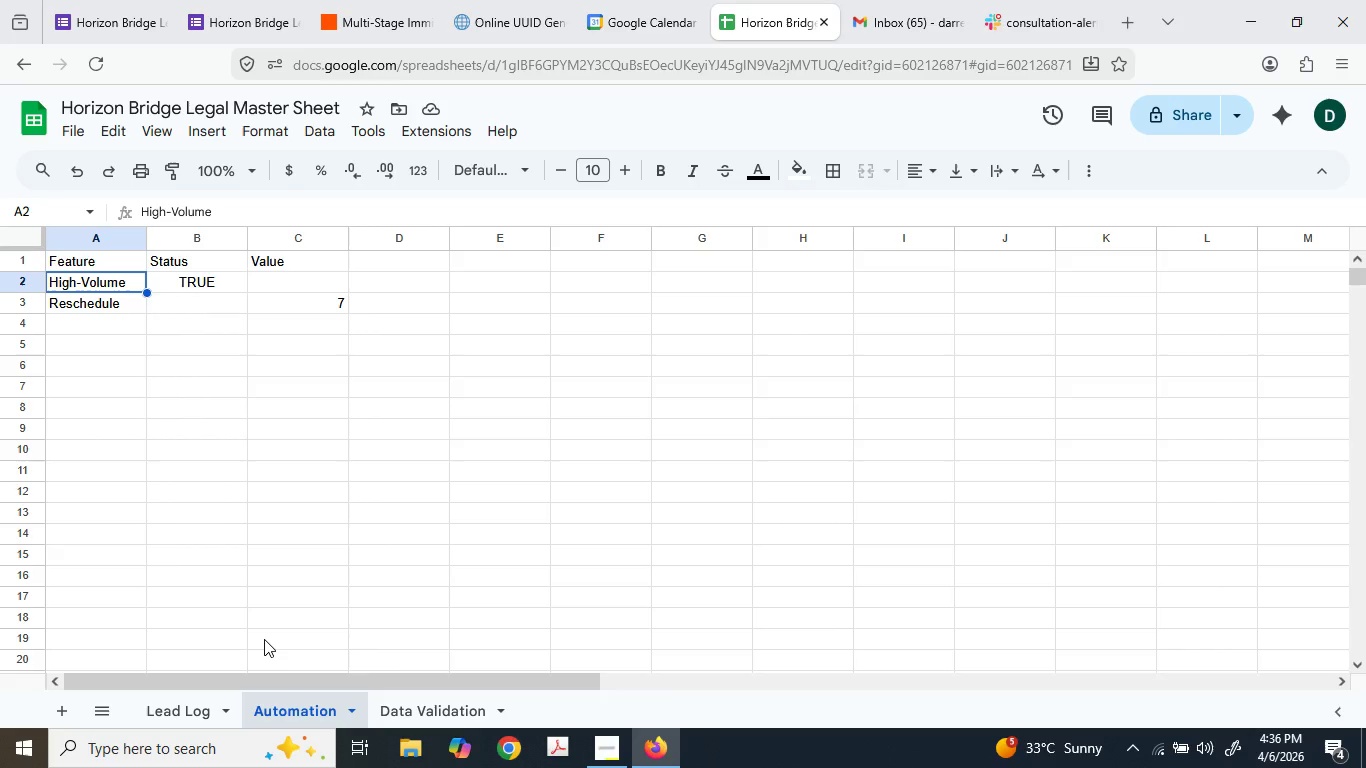 
scroll: coordinate [708, 379], scroll_direction: up, amount: 8.0
 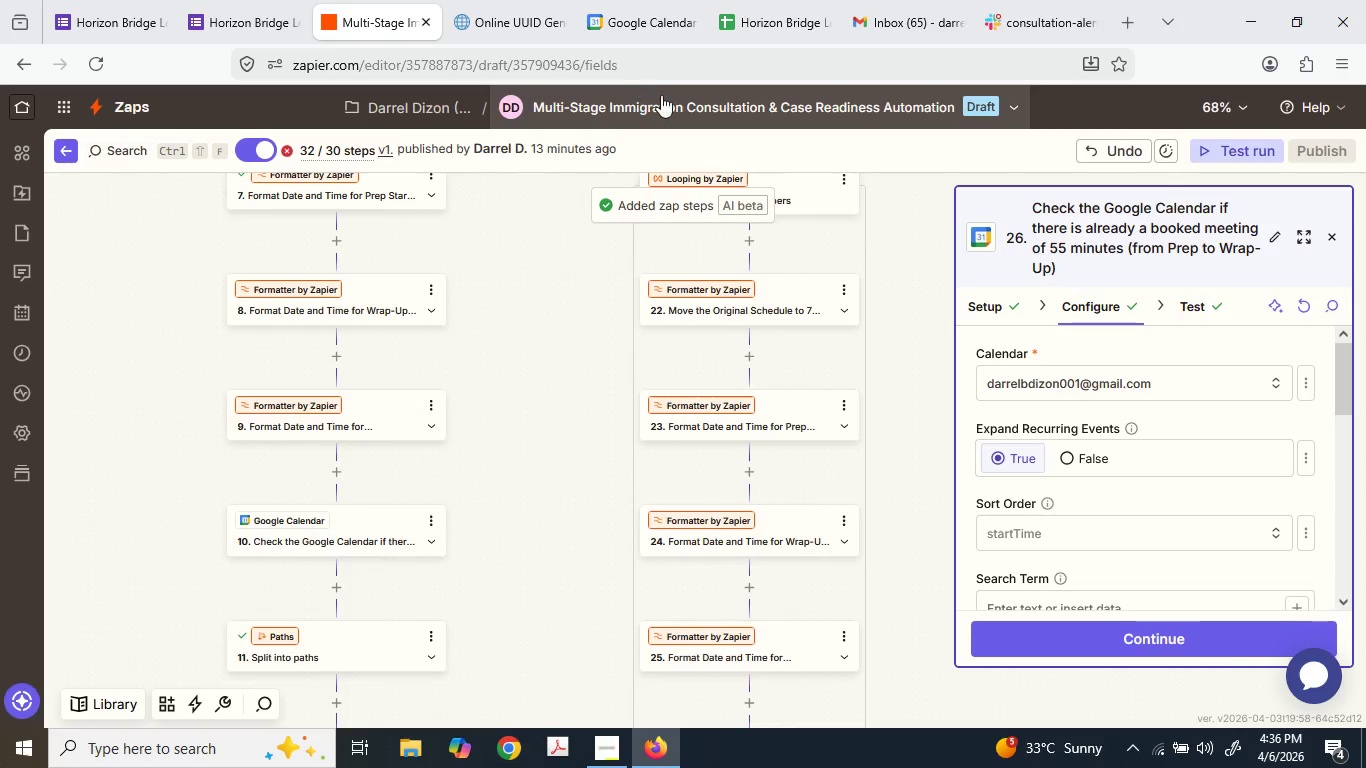 
left_click([687, 103])
 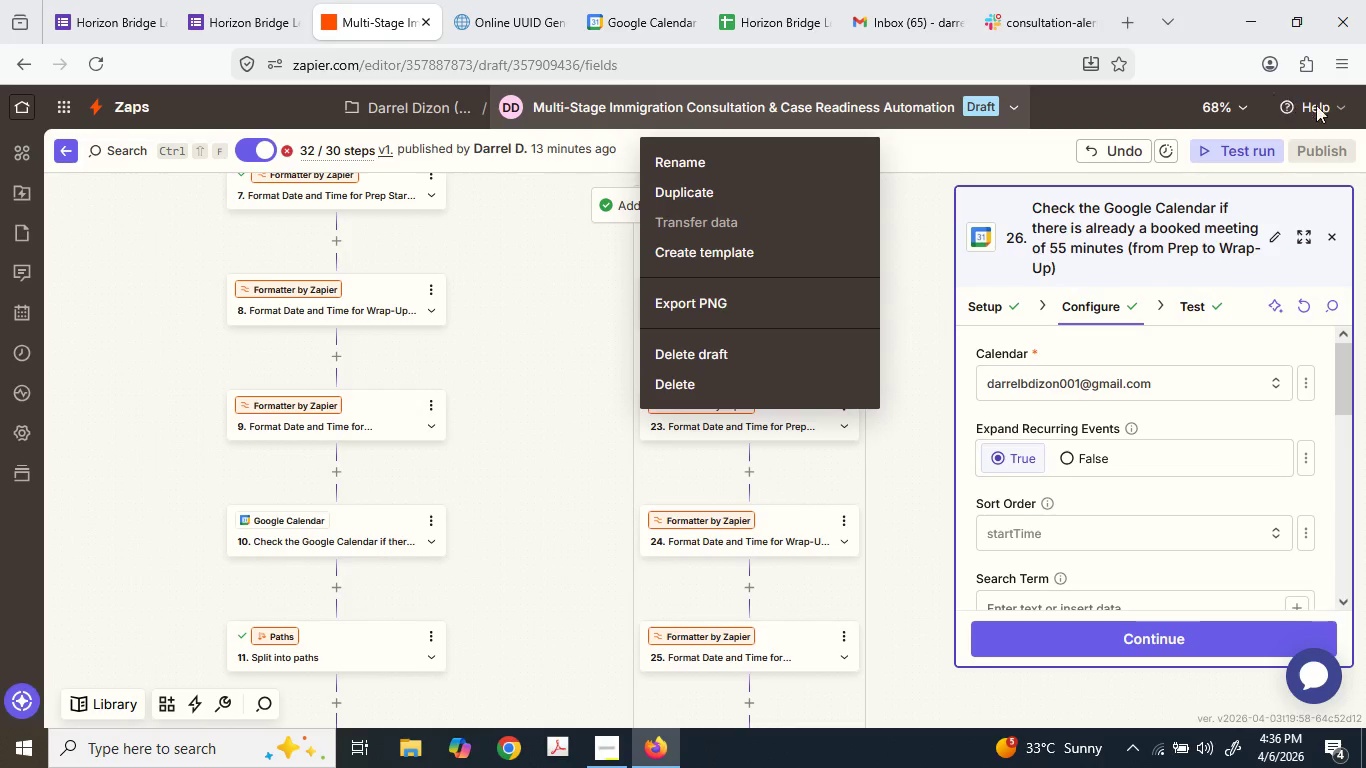 
left_click([1339, 148])
 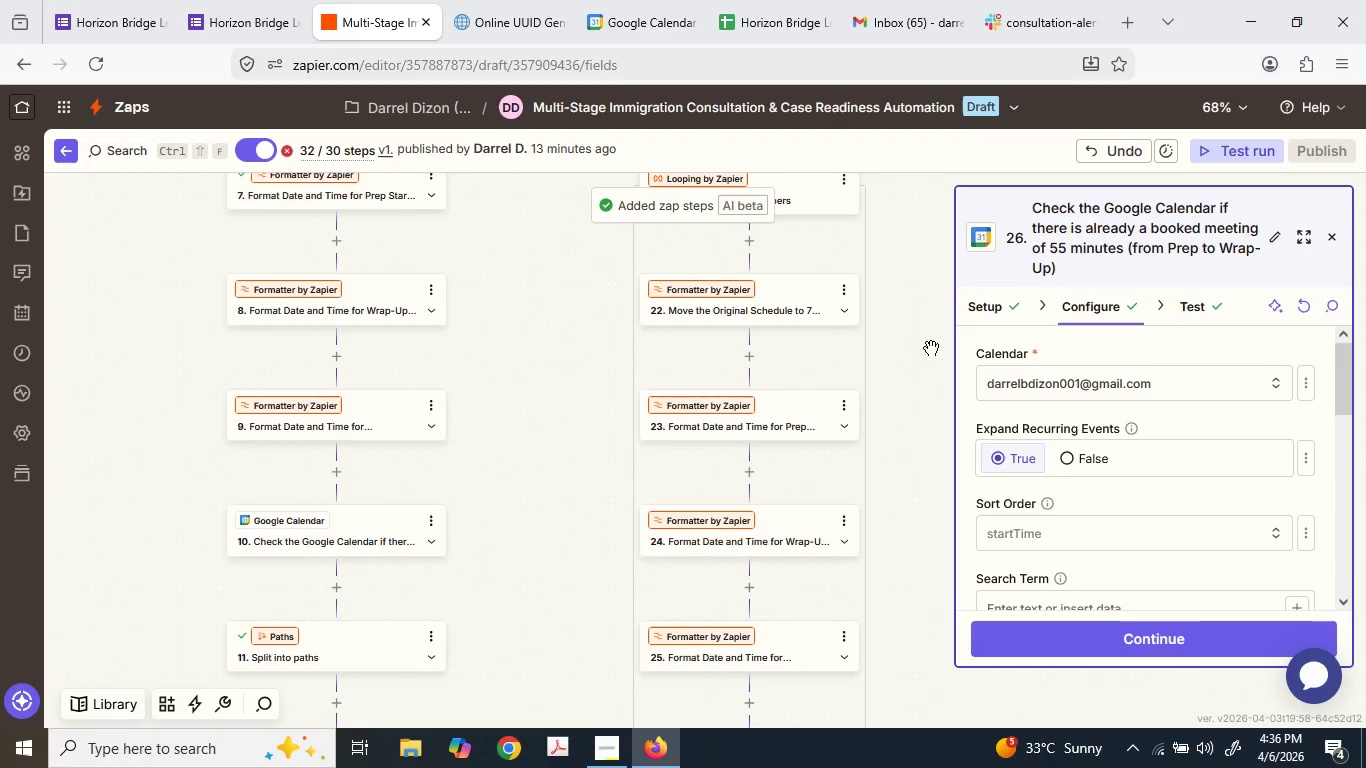 
left_click([917, 347])
 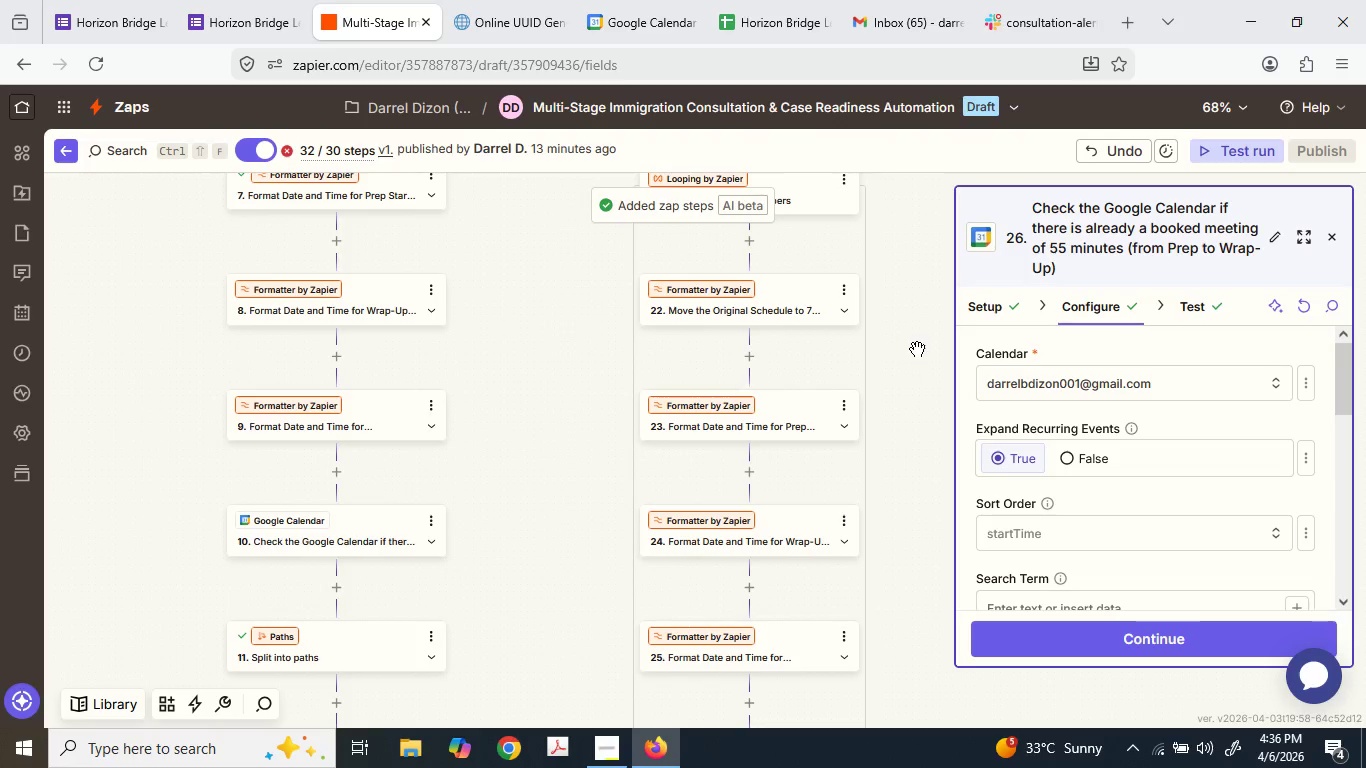 
scroll: coordinate [916, 351], scroll_direction: down, amount: 5.0
 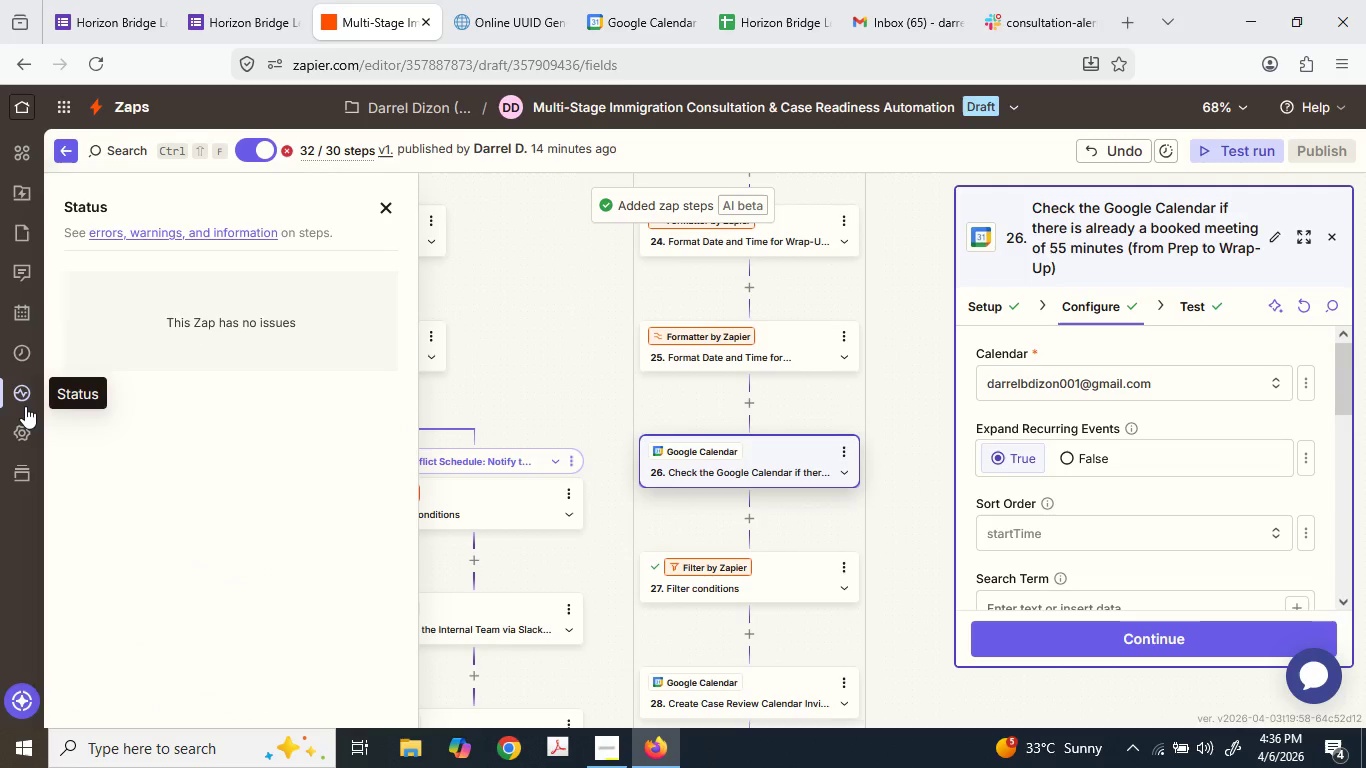 
wait(5.89)
 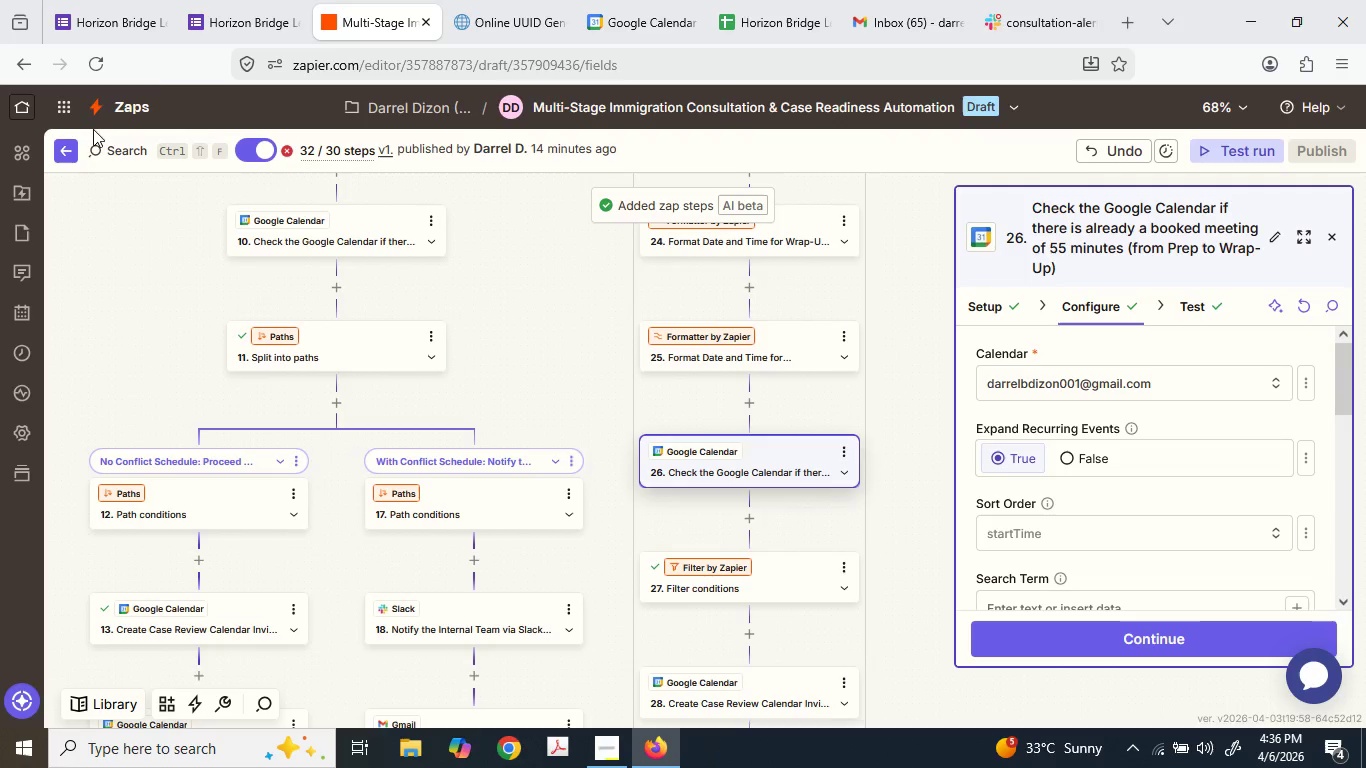 
left_click([1309, 153])
 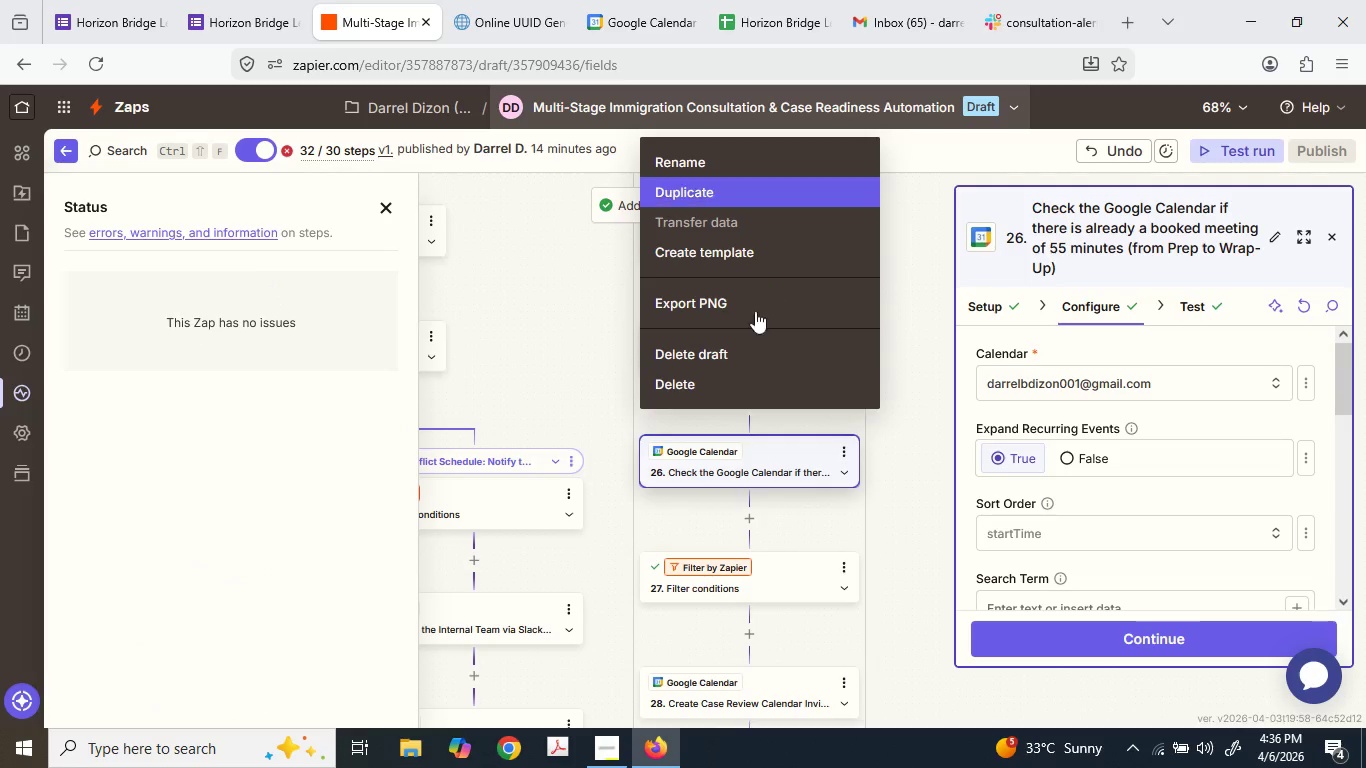 
left_click([720, 360])
 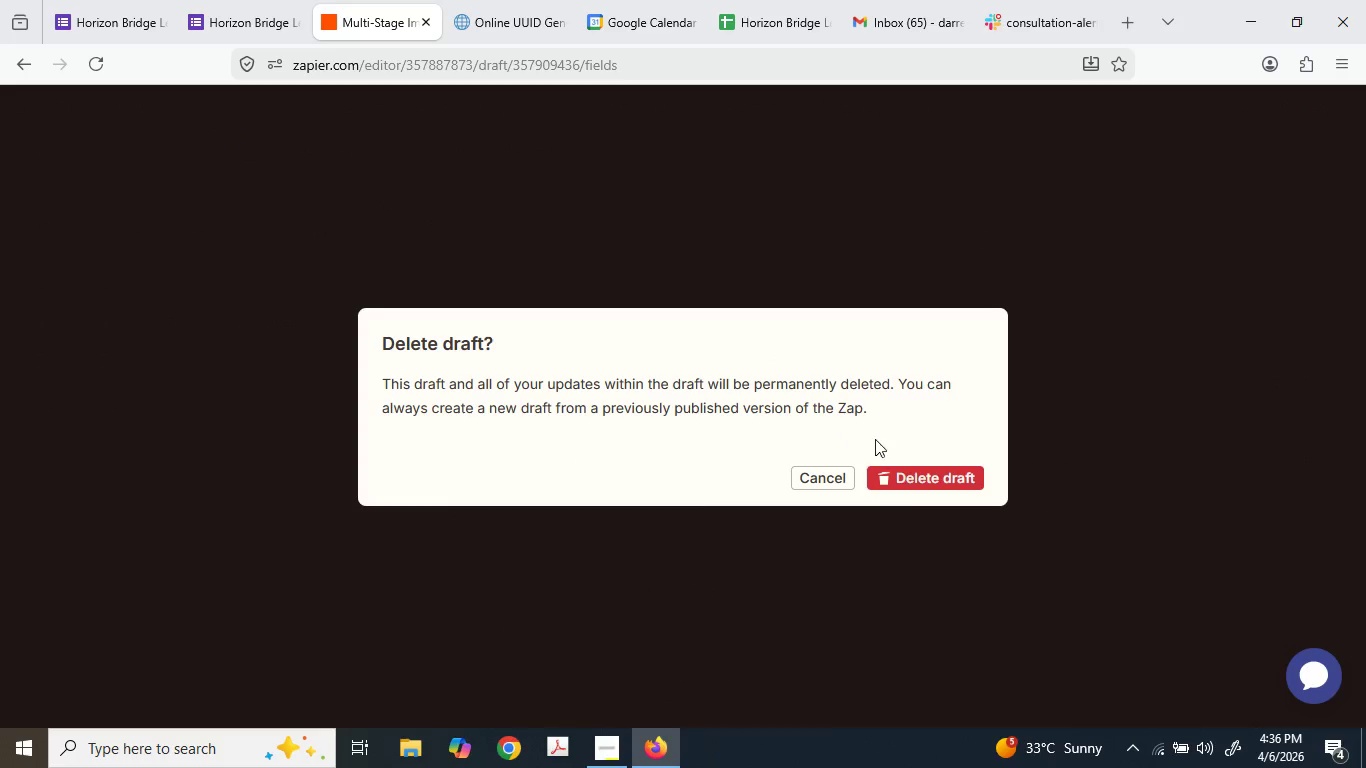 
left_click([911, 485])
 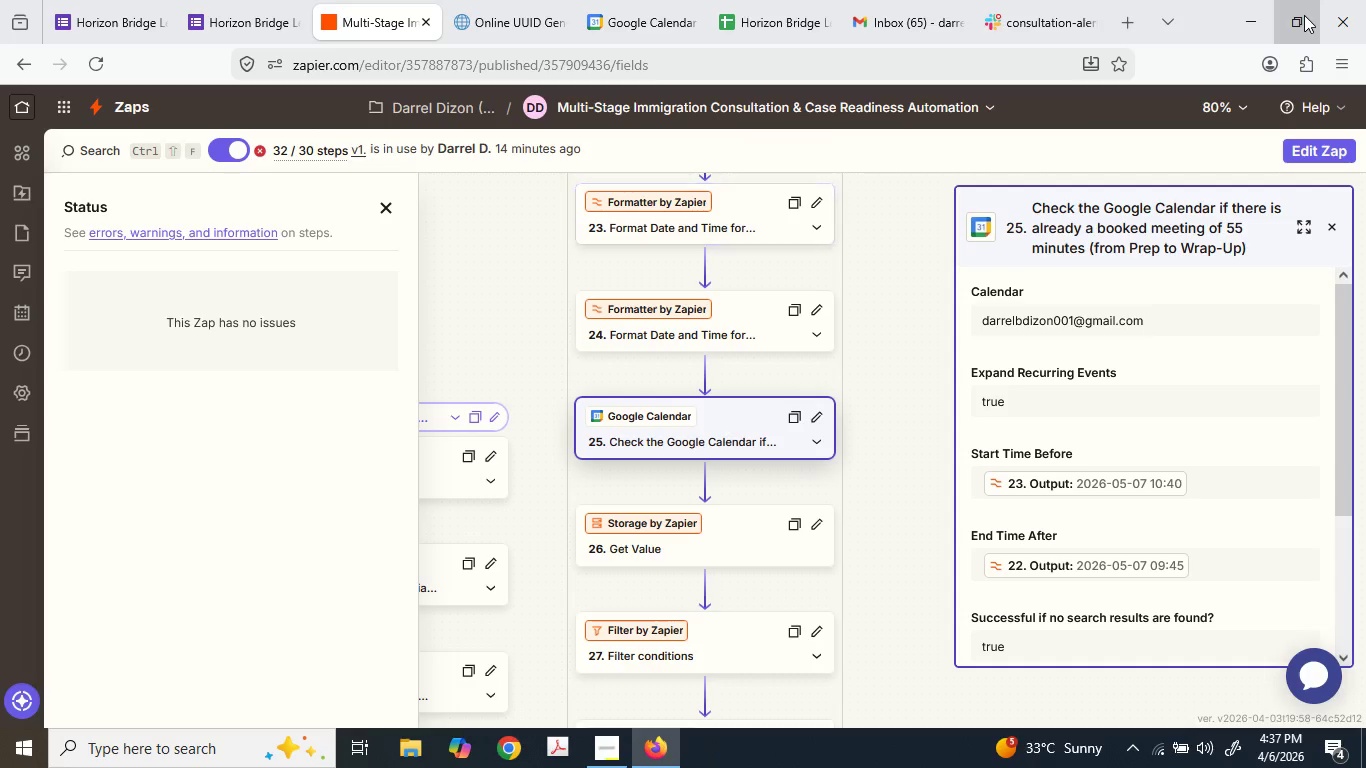 
wait(38.77)
 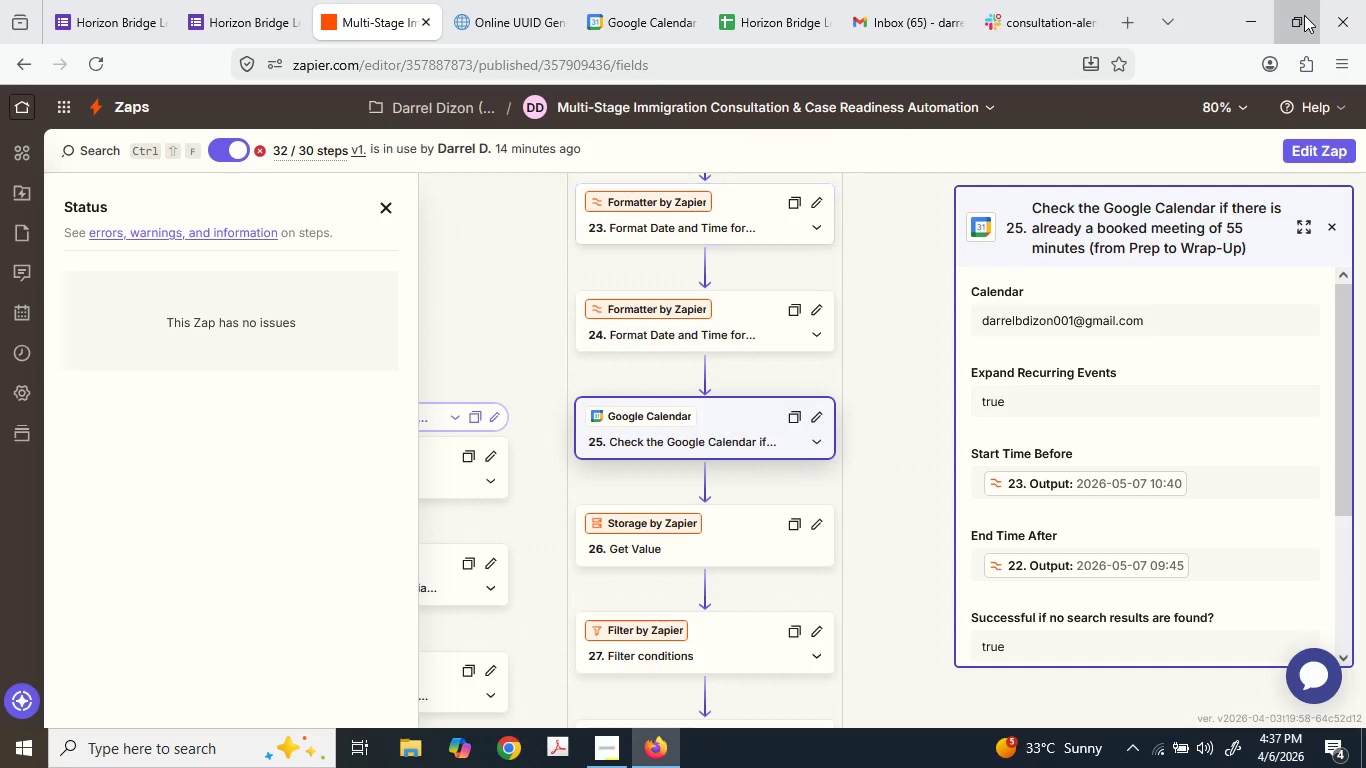 
left_click([814, 177])
 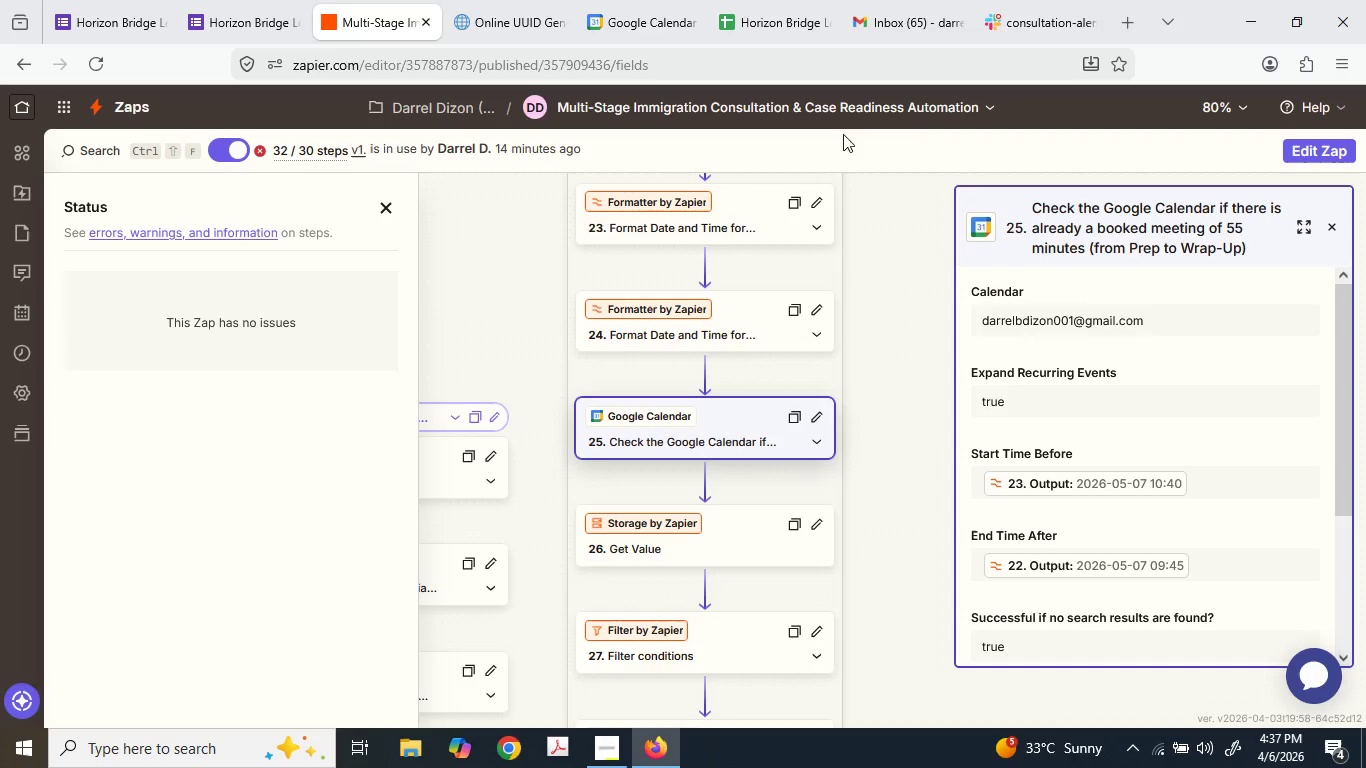 
mouse_move([445, 2])
 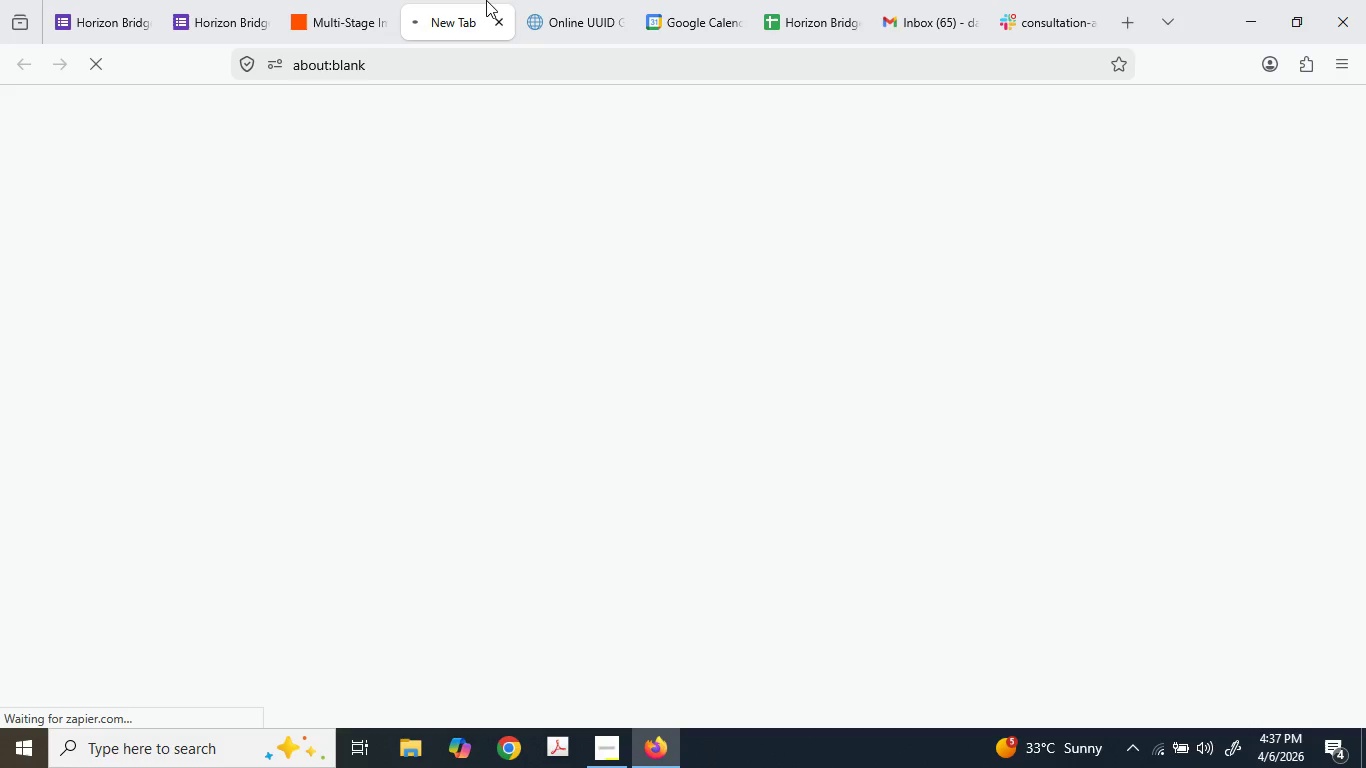 
left_click([342, 1])
 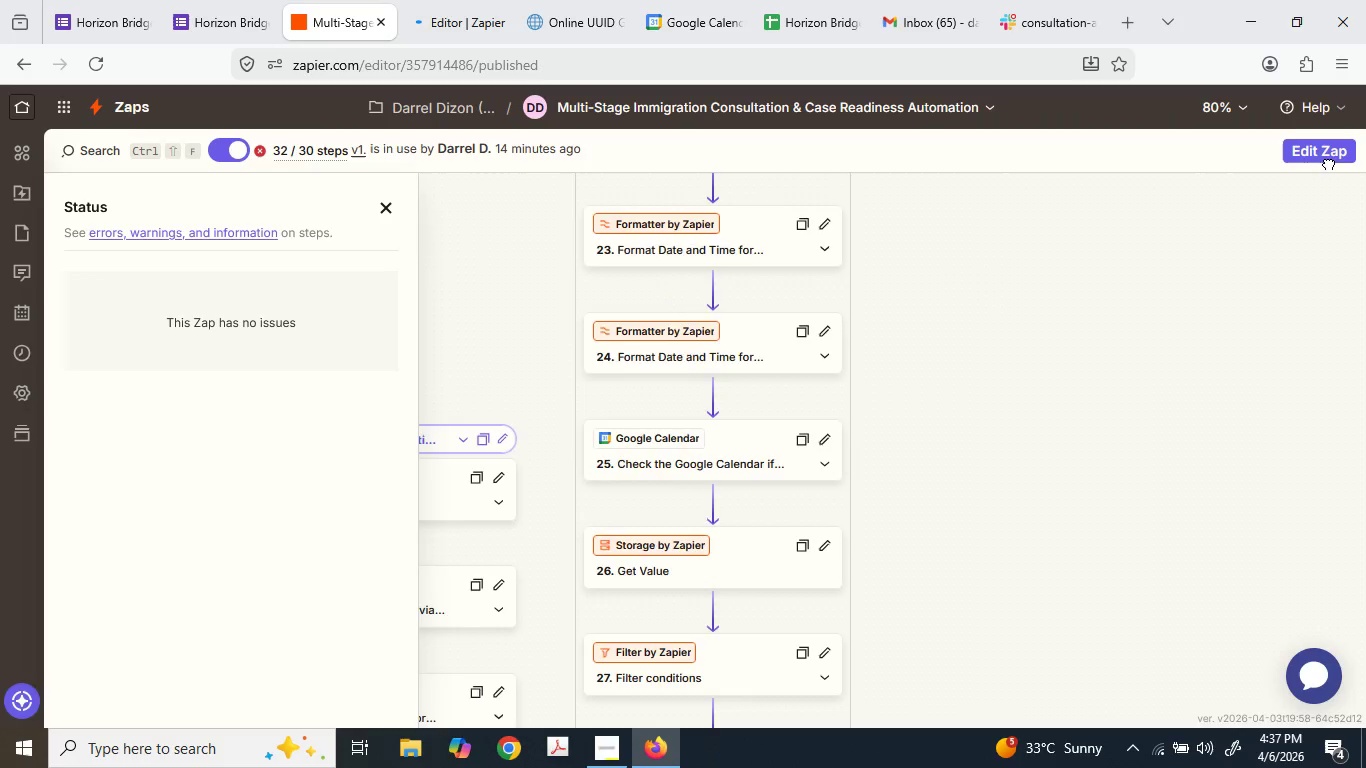 
left_click([1314, 149])
 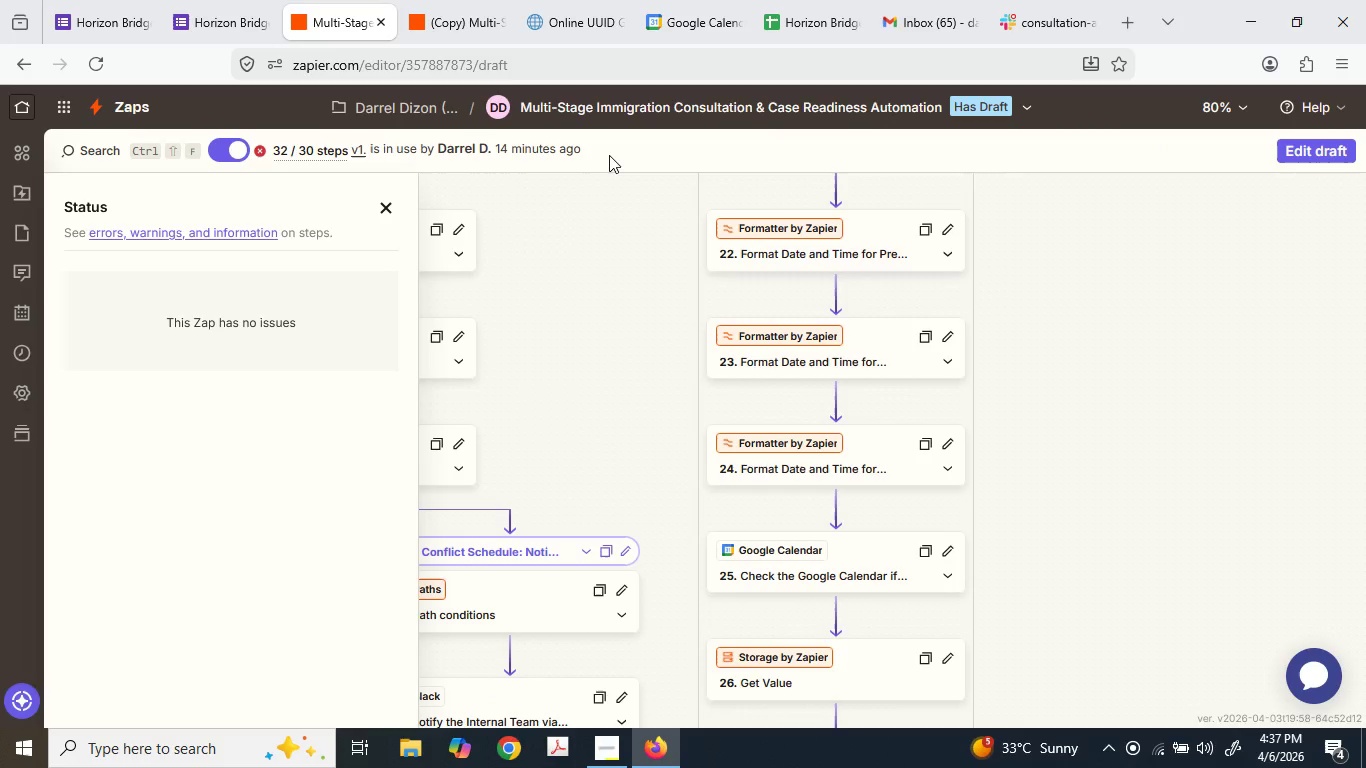 
wait(5.86)
 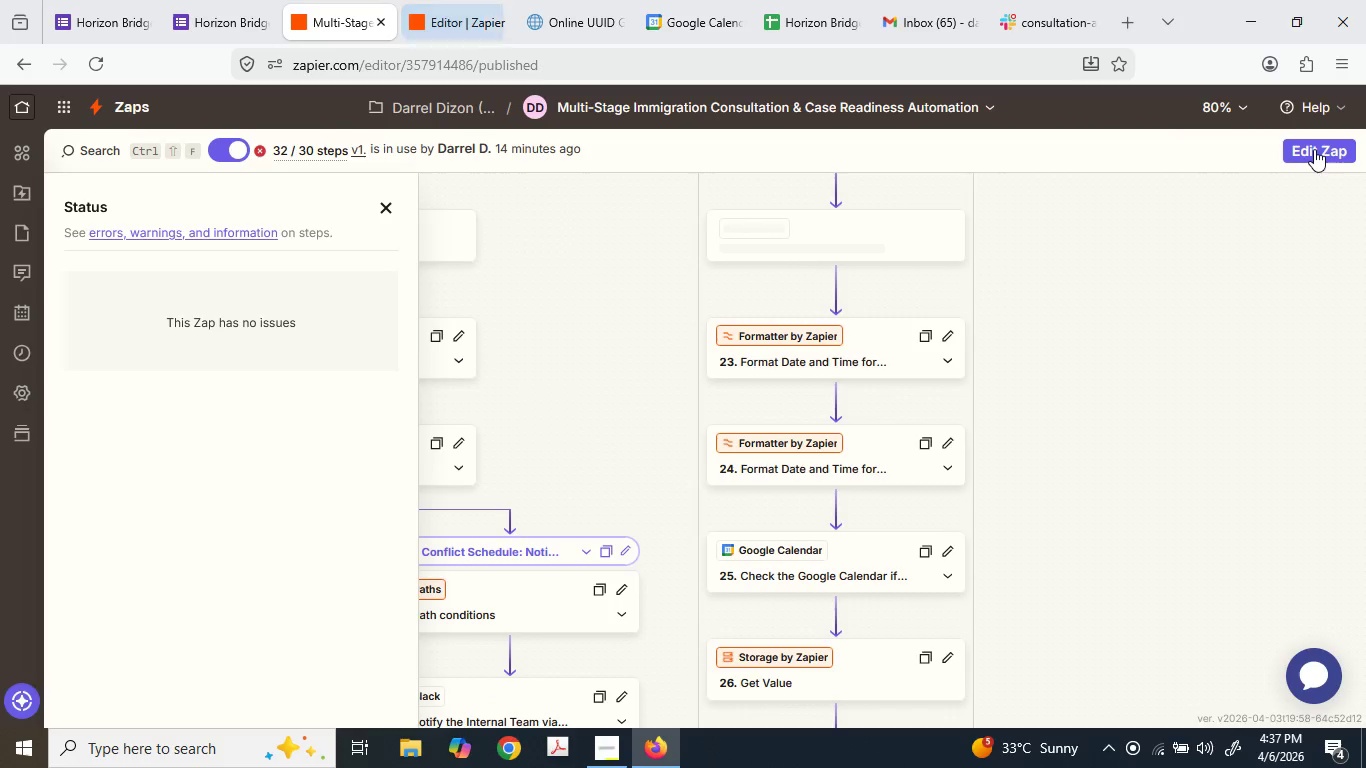 
scroll: coordinate [848, 398], scroll_direction: up, amount: 8.0
 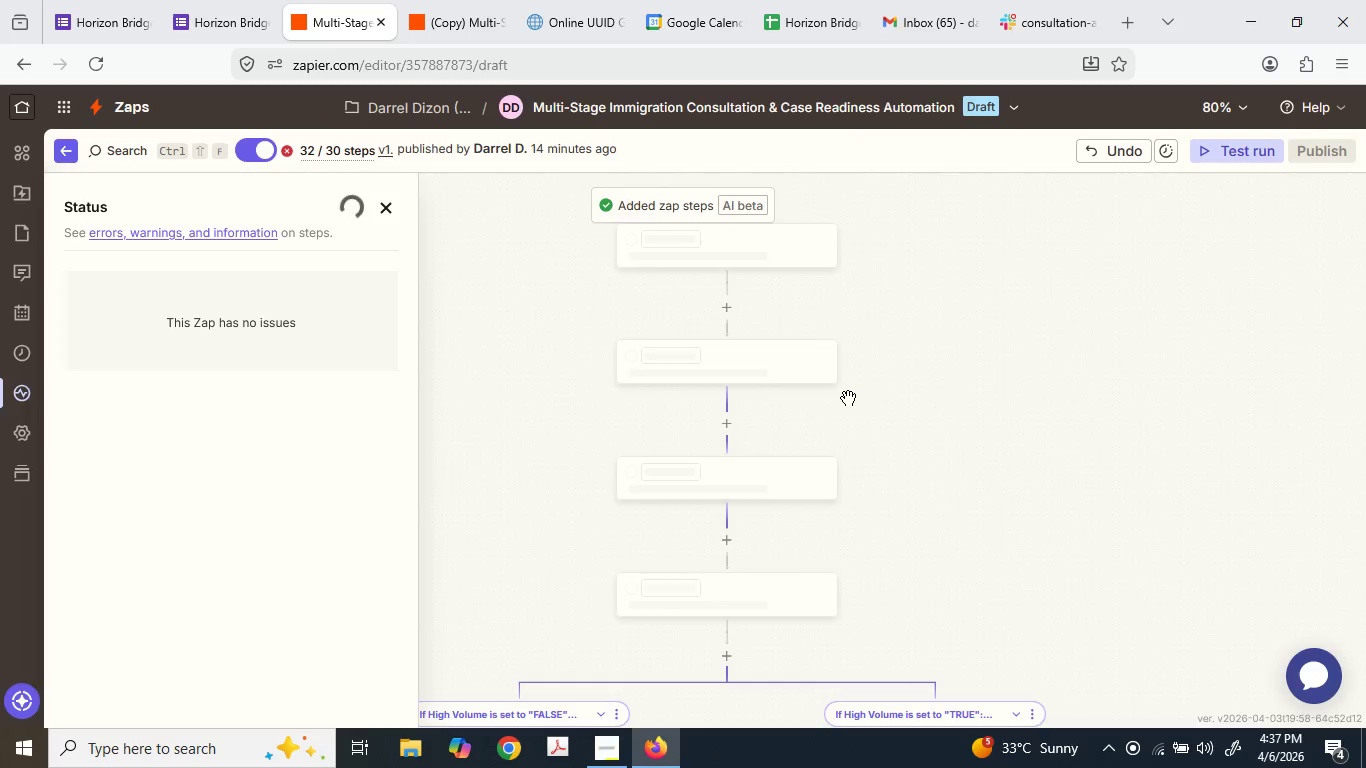 
scroll: coordinate [1032, 565], scroll_direction: down, amount: 4.0
 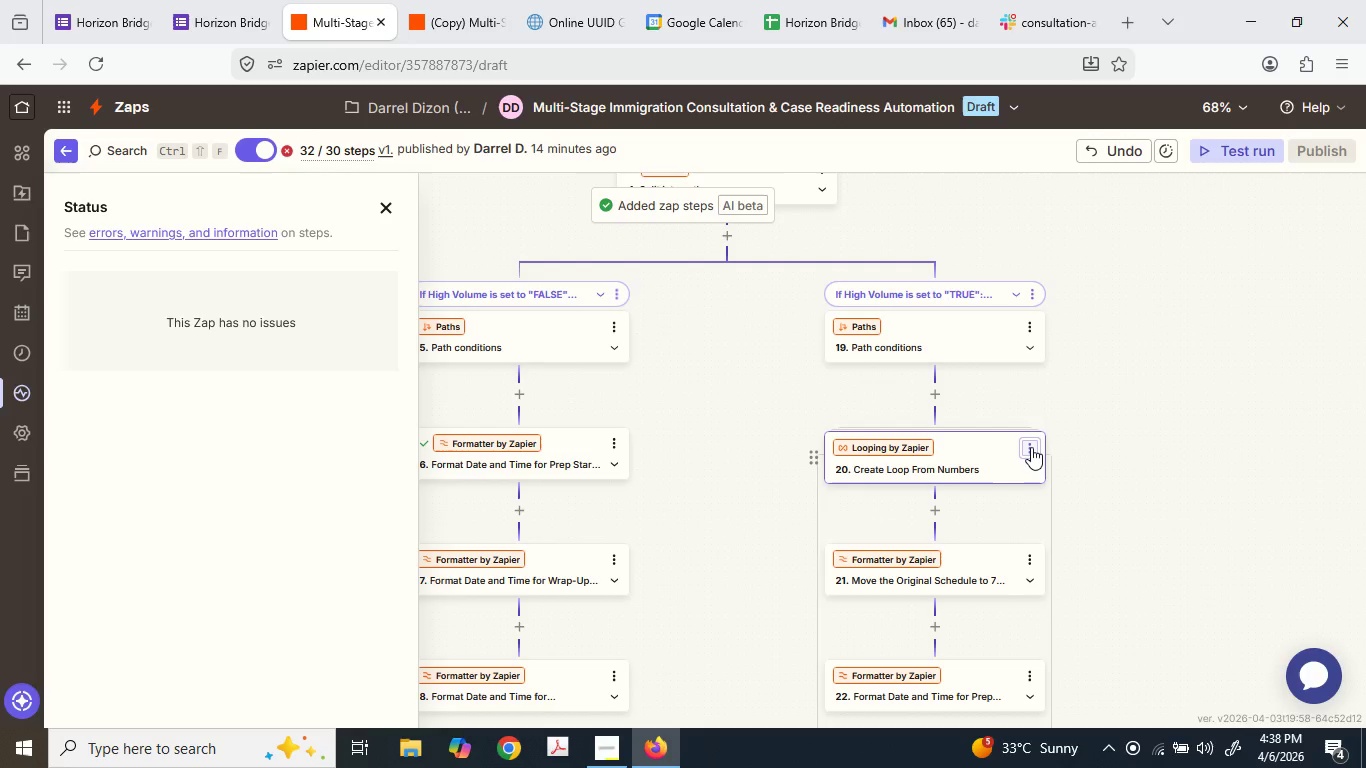 
left_click([1031, 447])
 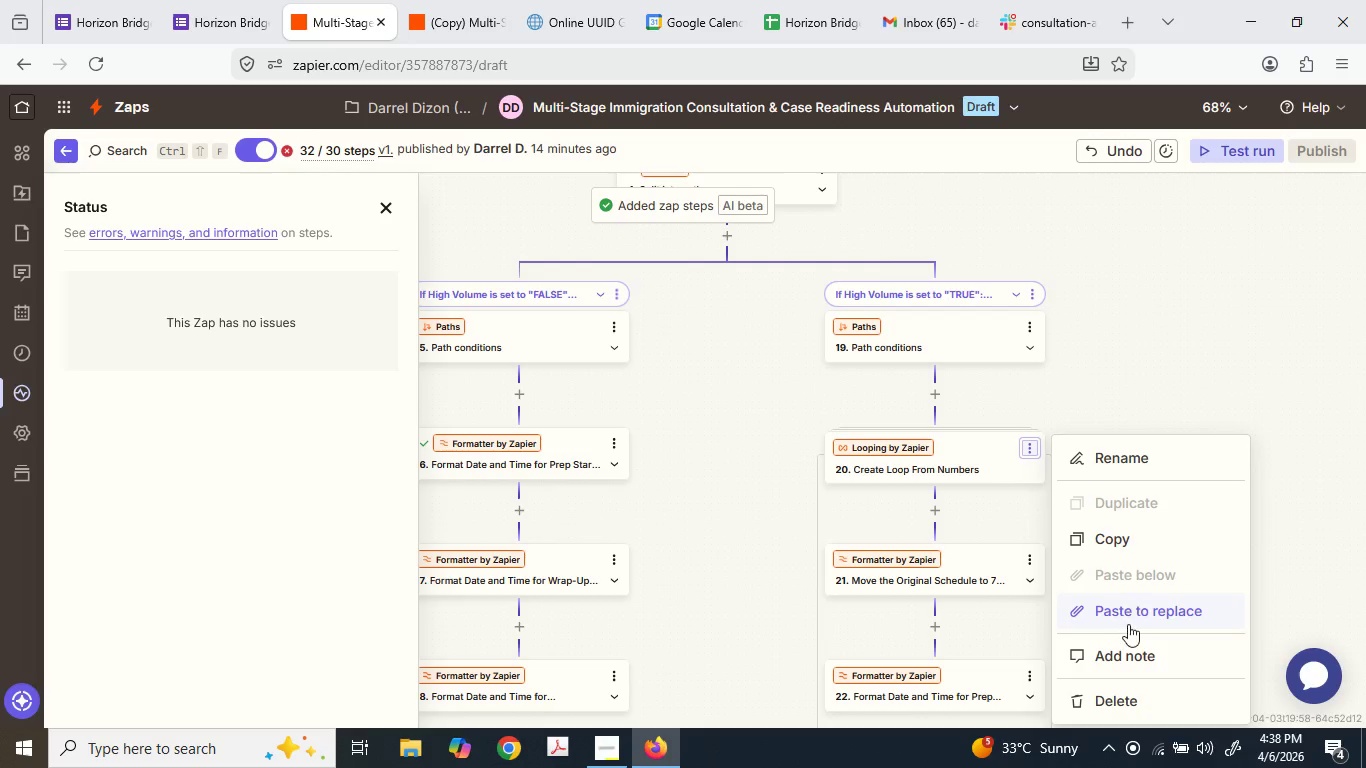 
left_click([1117, 698])
 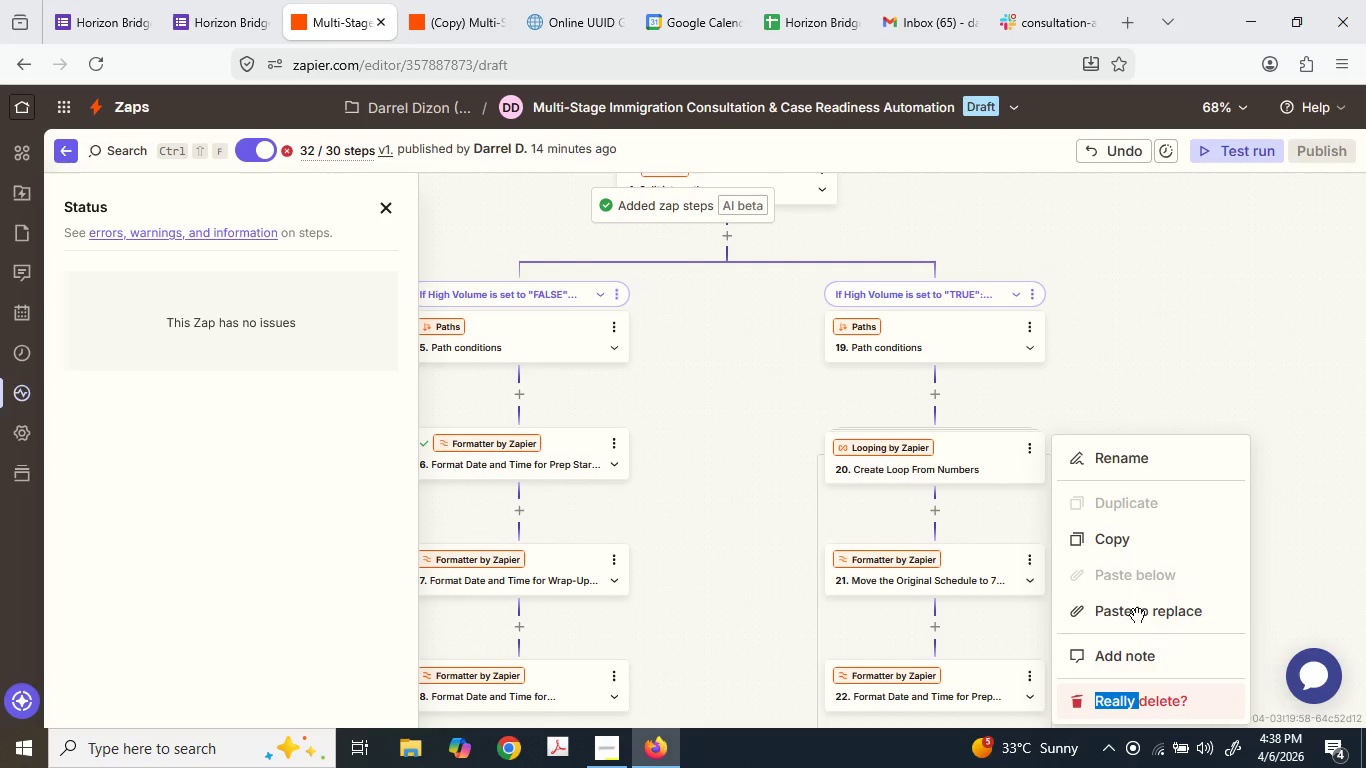 
scroll: coordinate [1017, 507], scroll_direction: down, amount: 3.0
 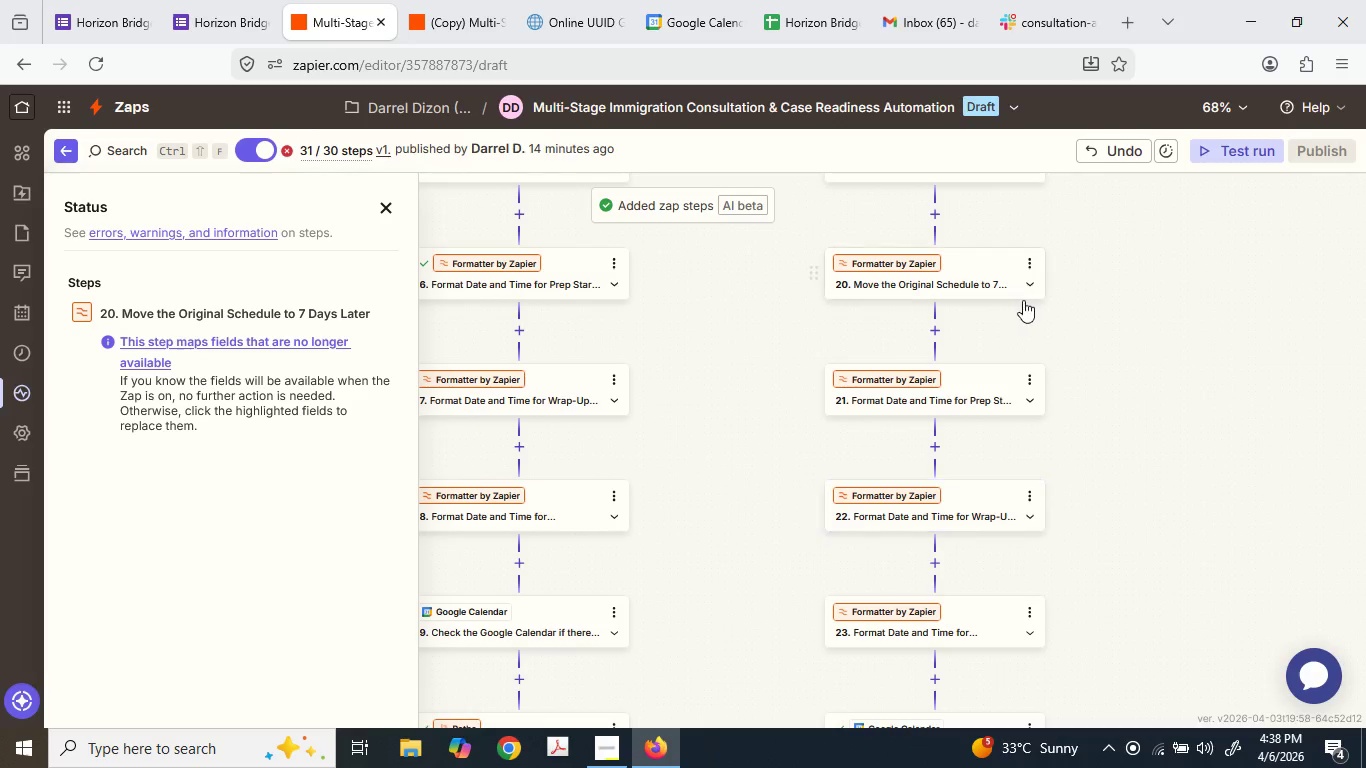 
scroll: coordinate [1025, 302], scroll_direction: up, amount: 1.0
 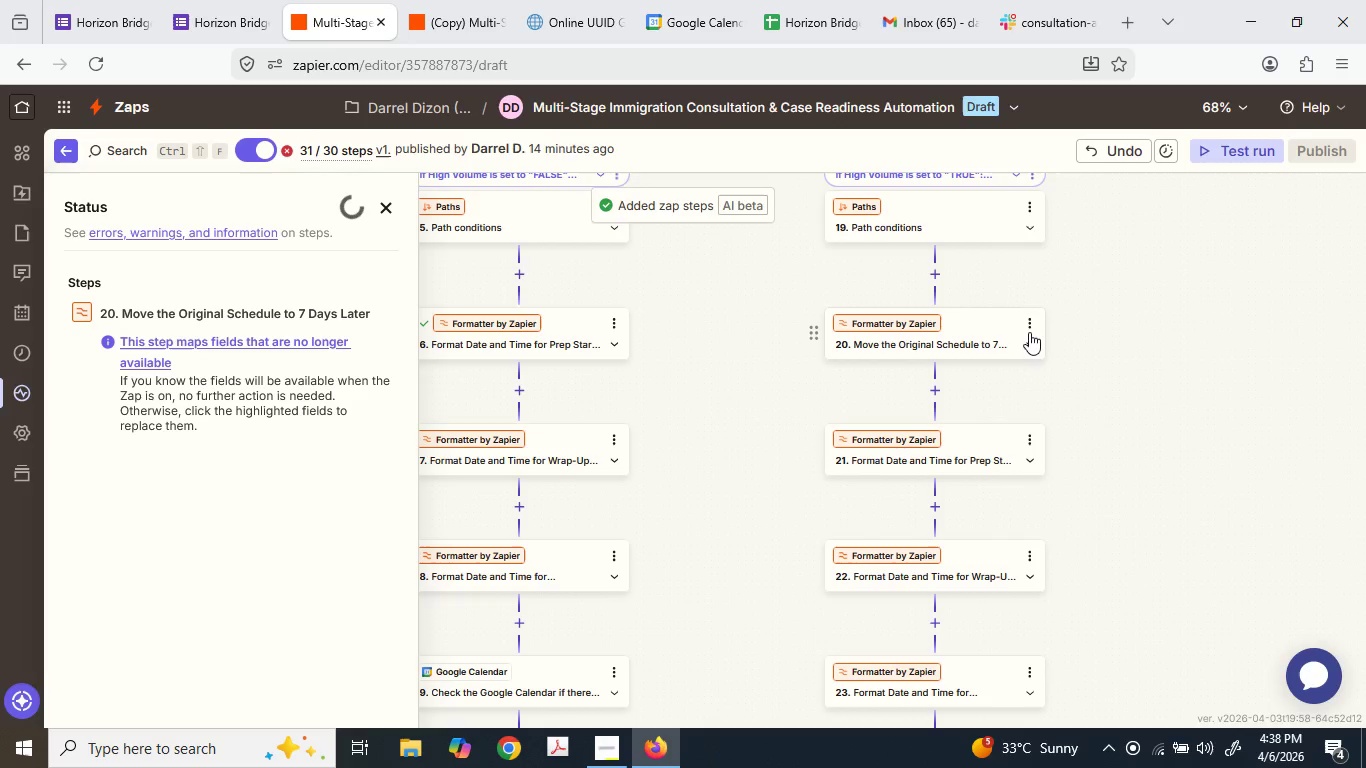 
left_click([1029, 324])
 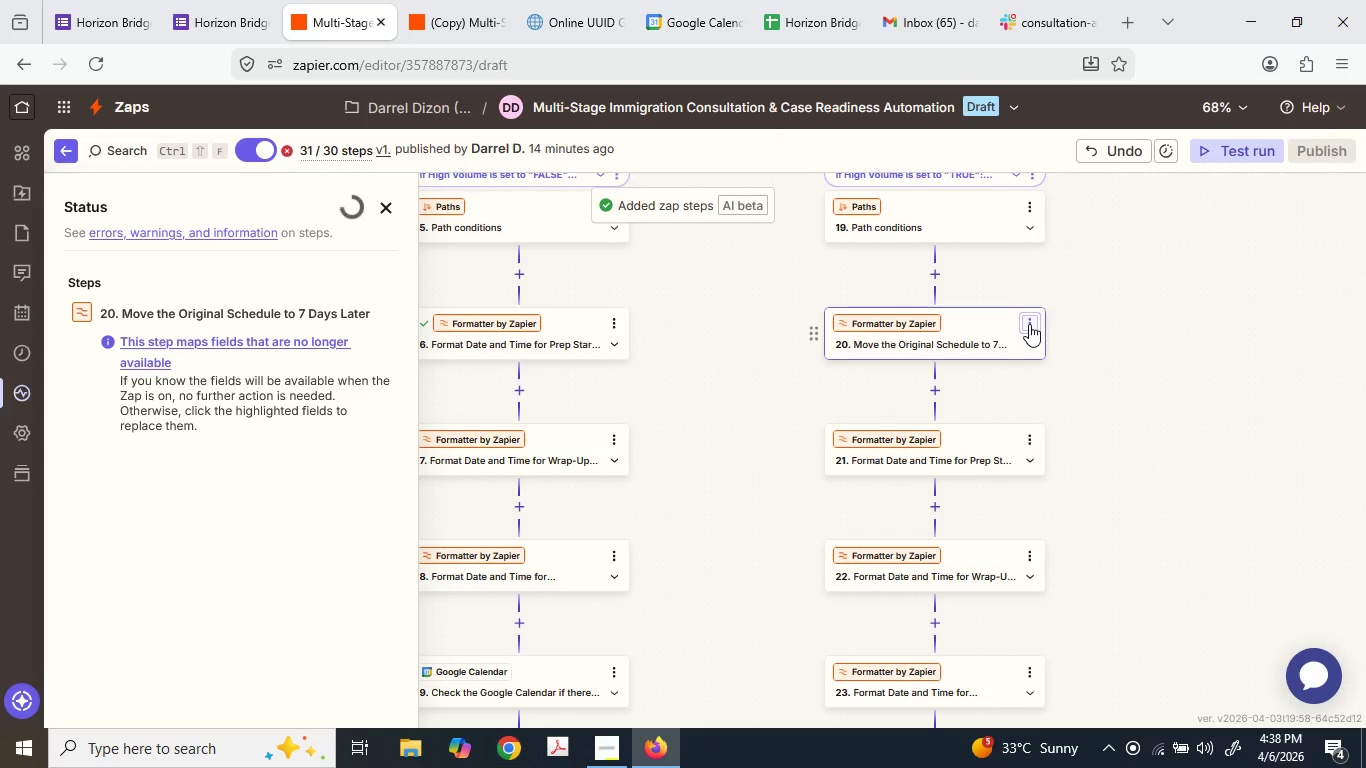 
left_click([1029, 324])
 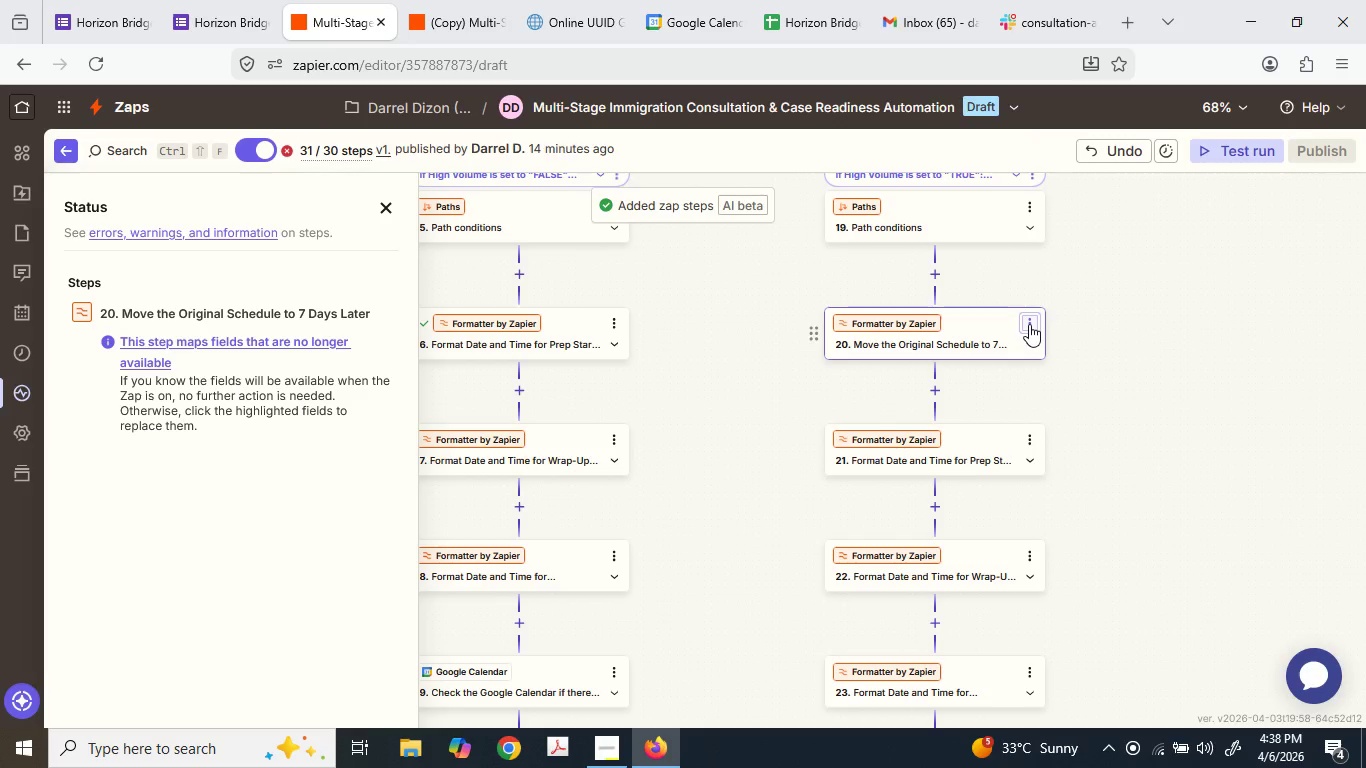 
left_click([1029, 324])
 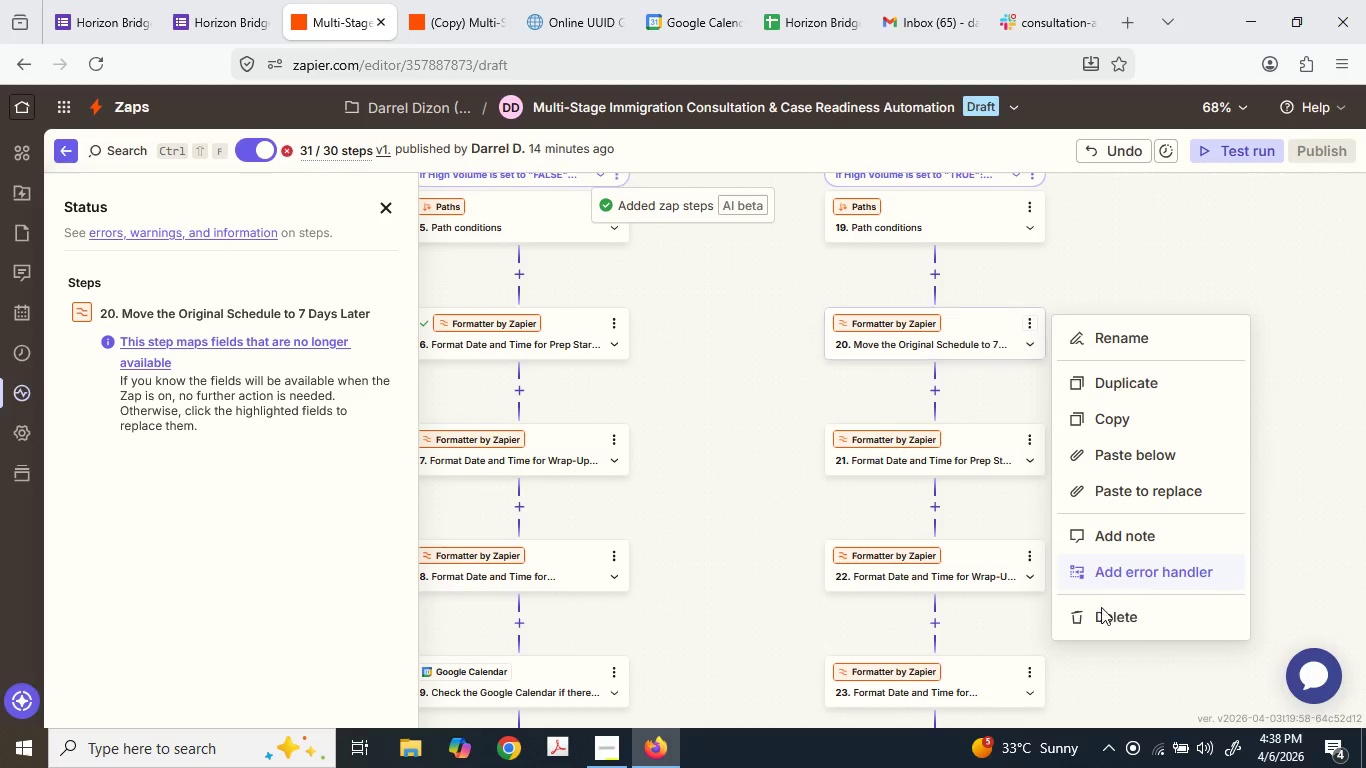 
double_click([1102, 614])
 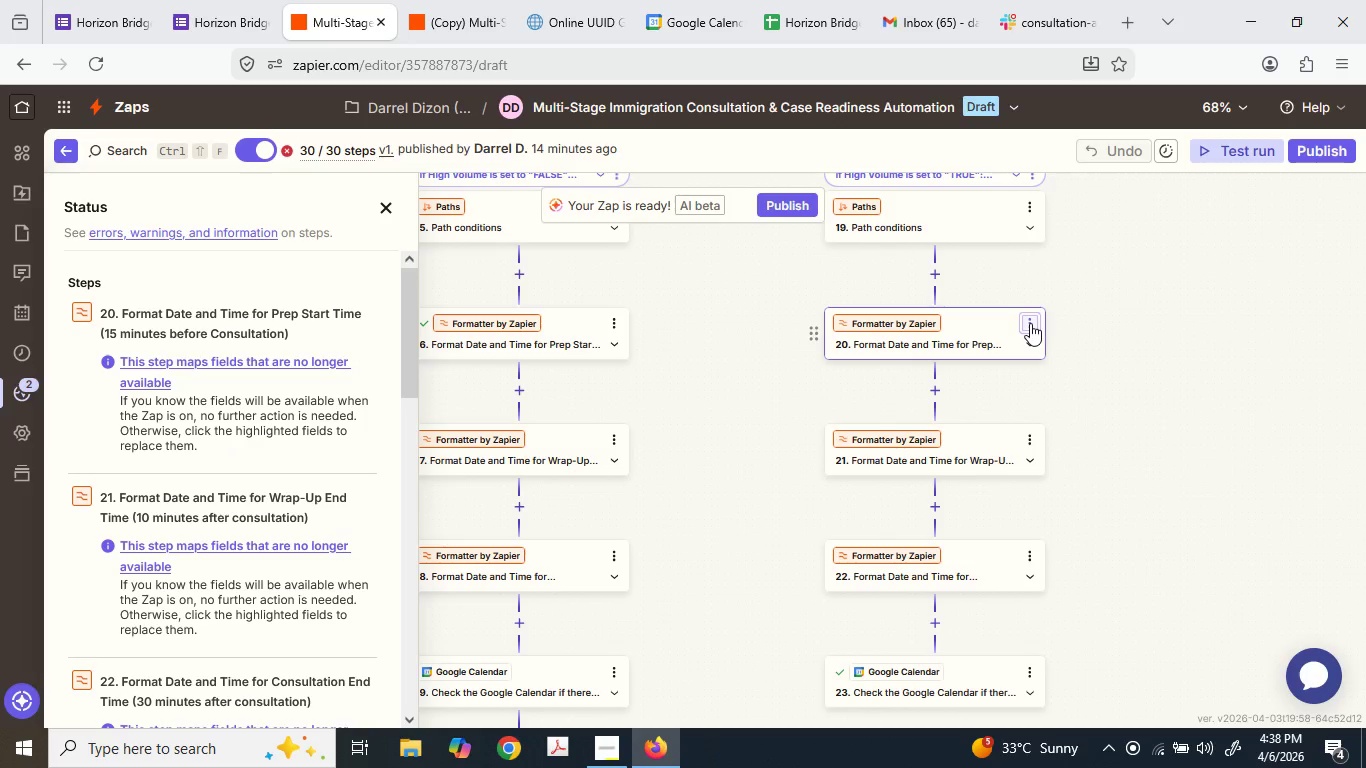 
left_click([1030, 323])
 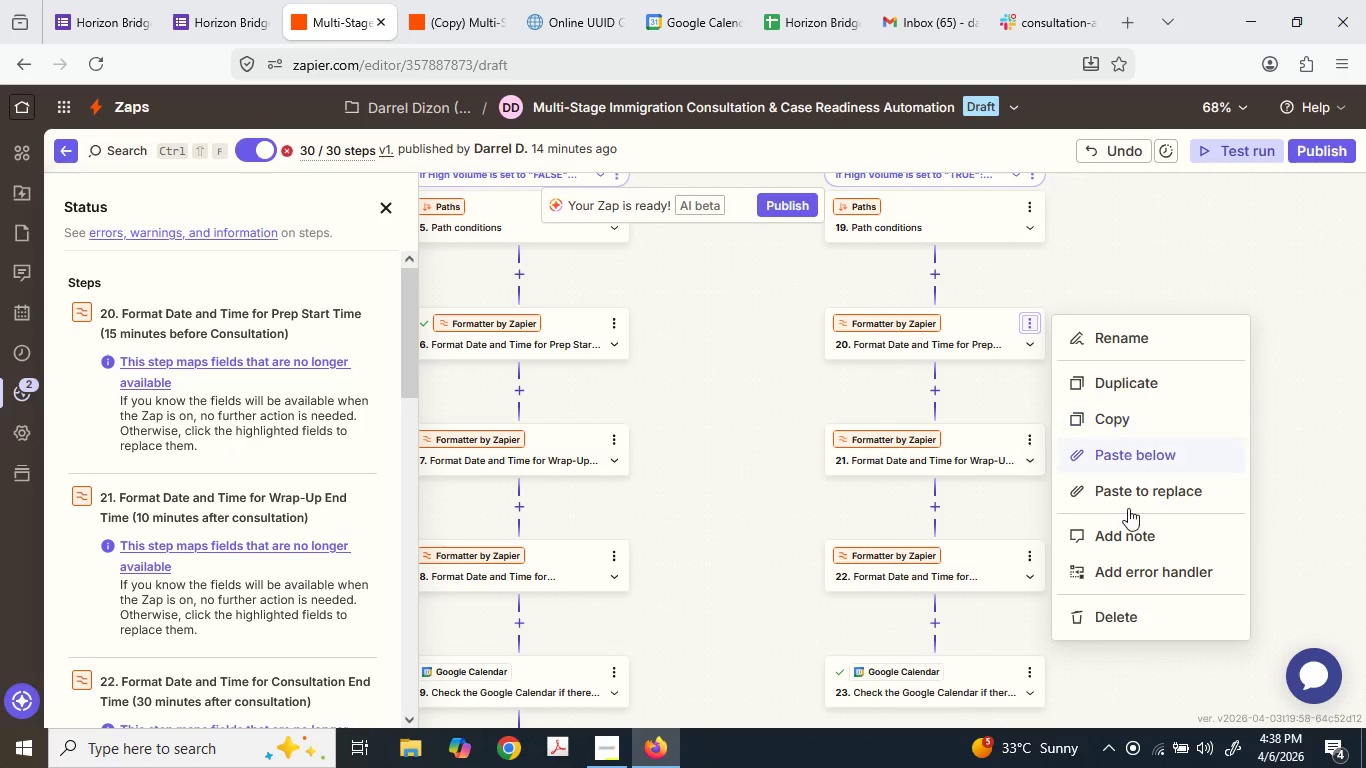 
double_click([1132, 621])
 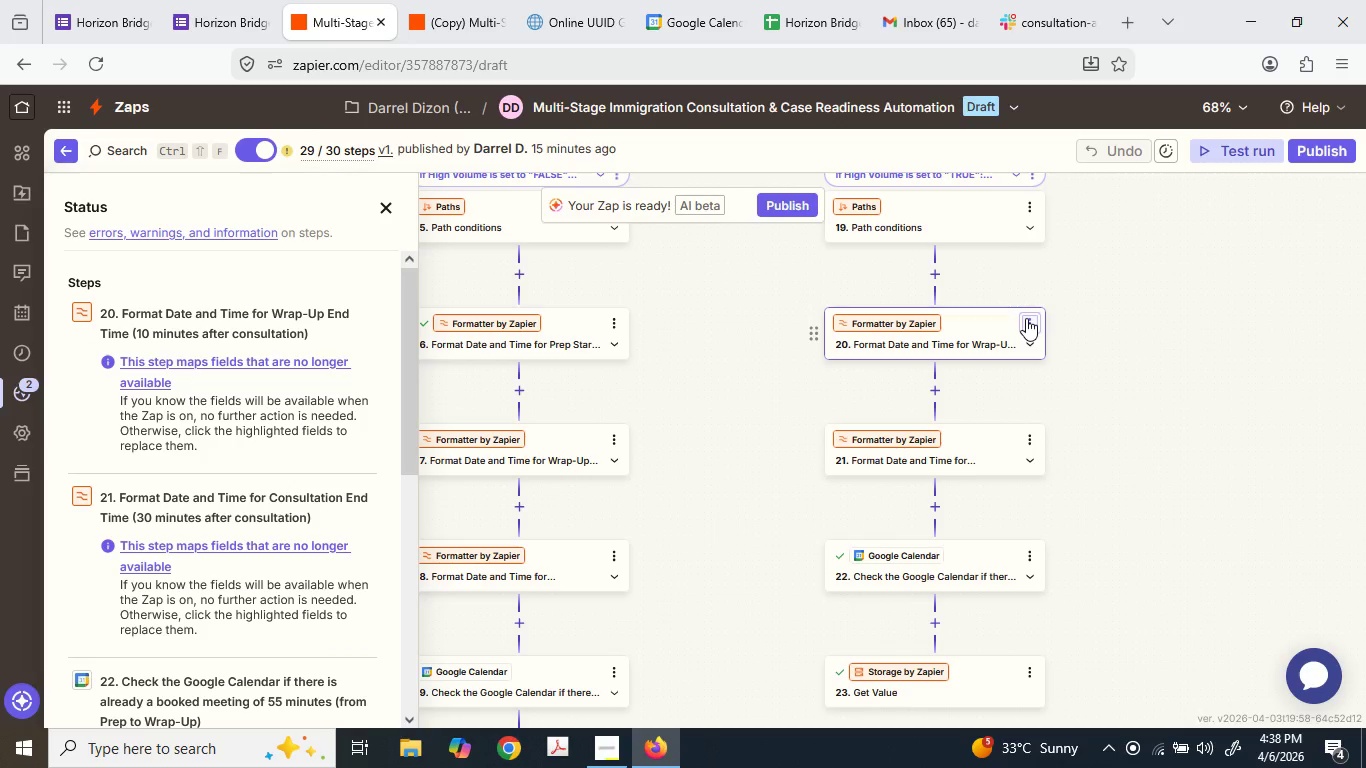 
left_click([1026, 318])
 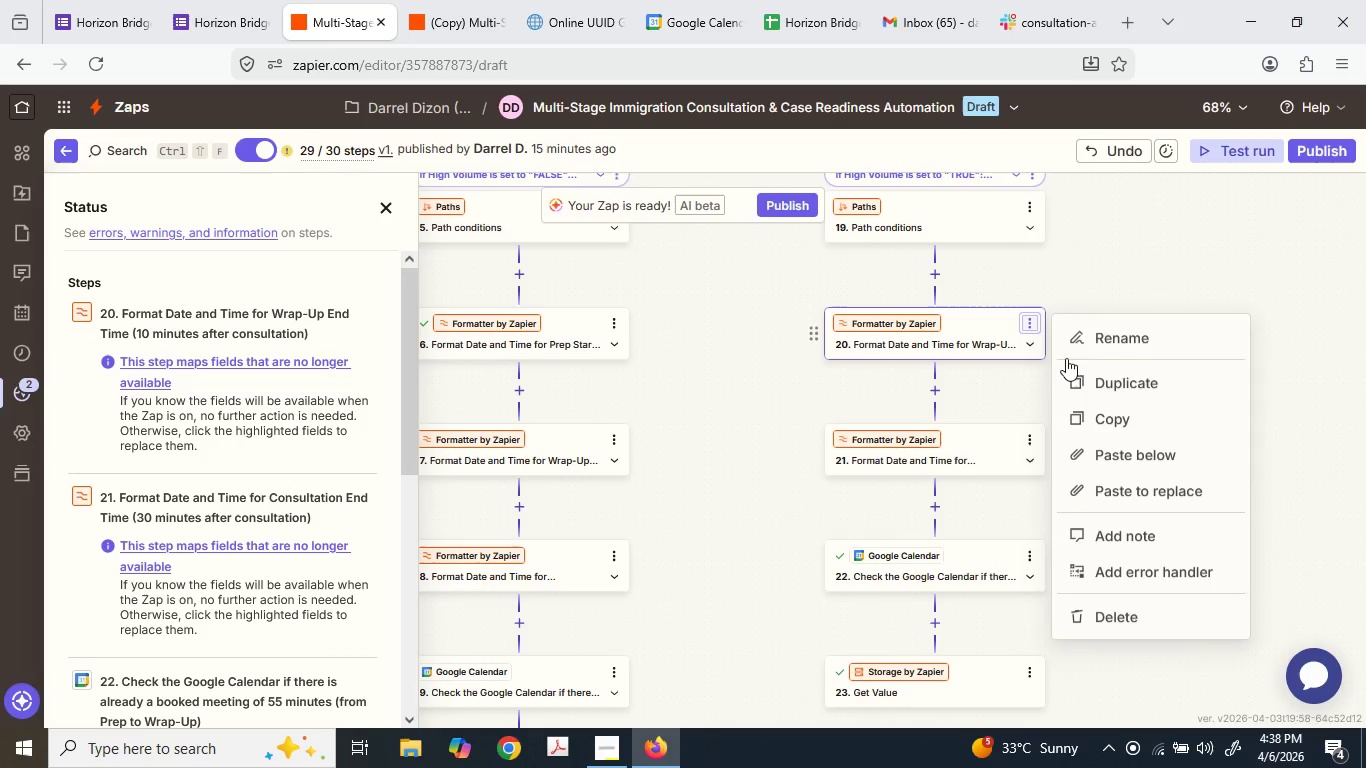 
mouse_move([1088, 599])
 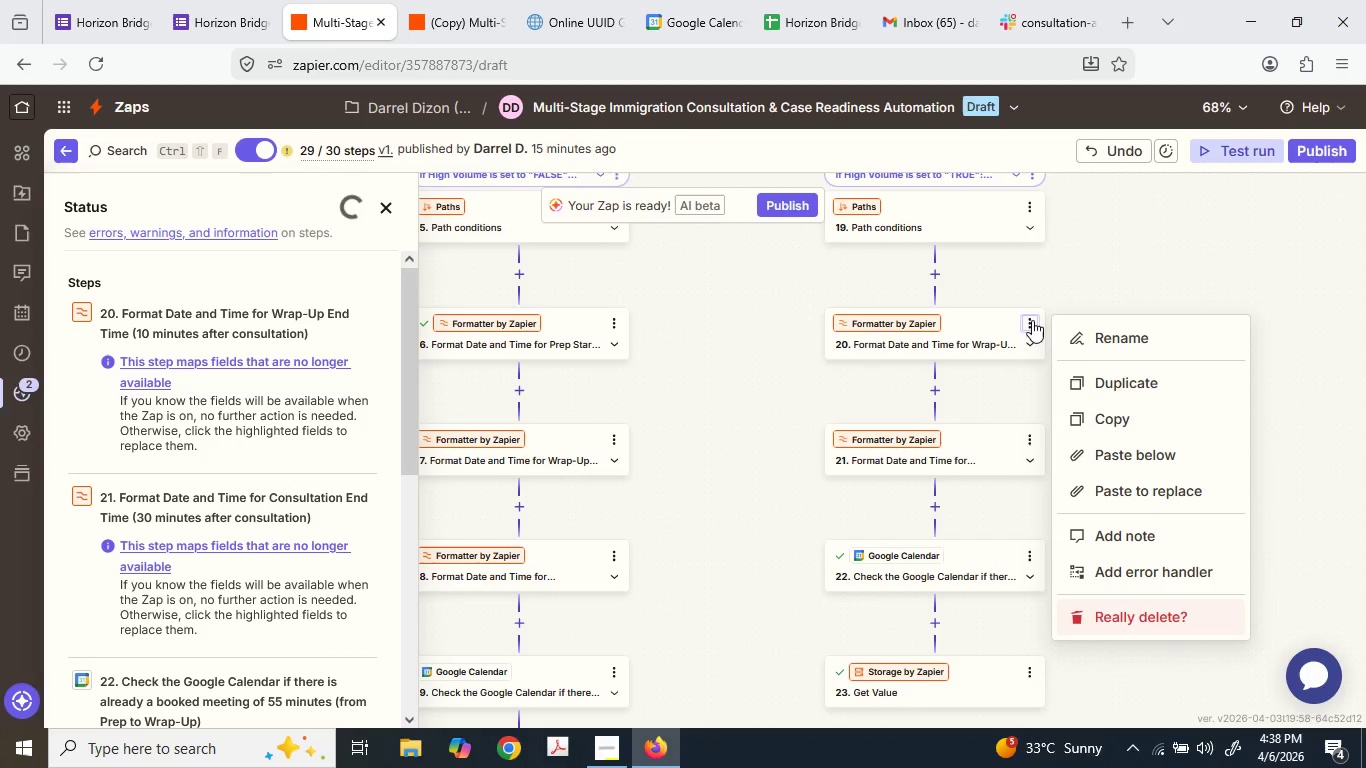 
double_click([1095, 619])
 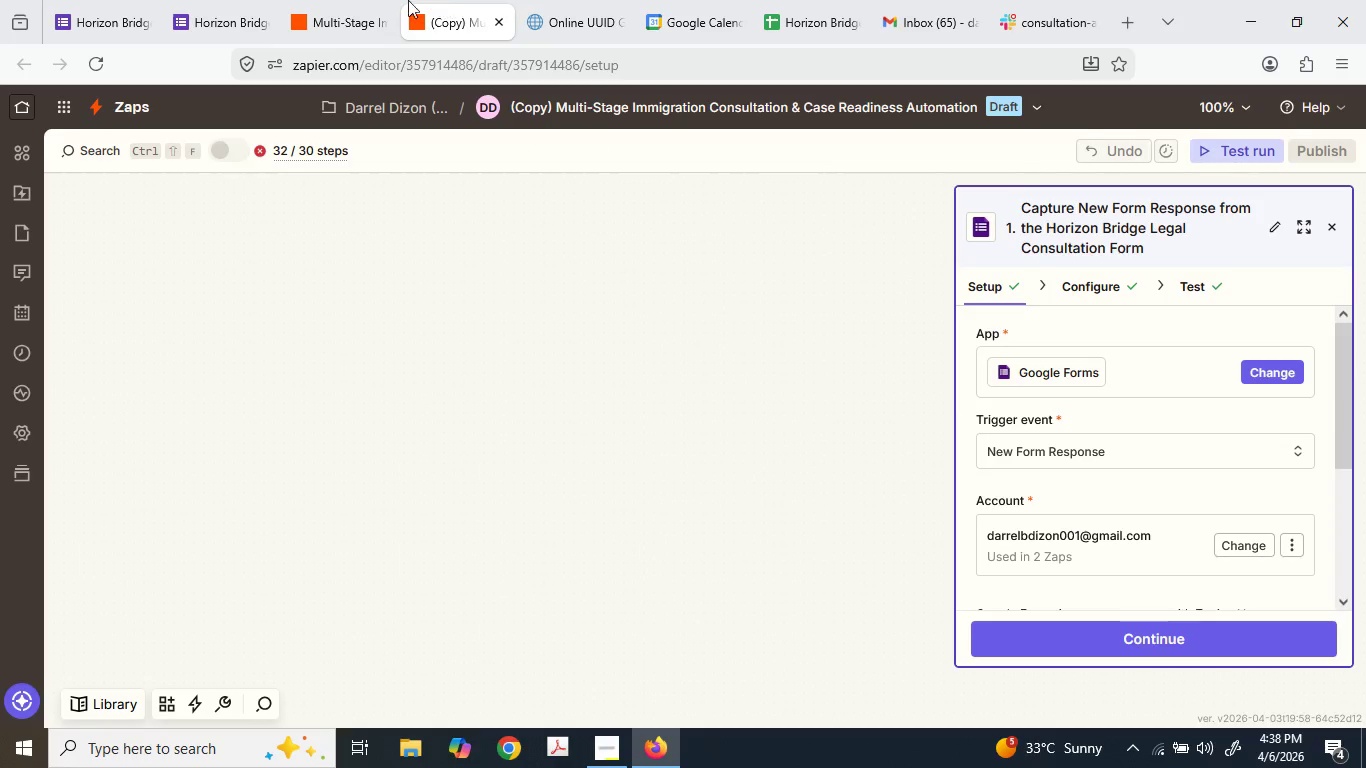 
scroll: coordinate [908, 263], scroll_direction: up, amount: 15.0
 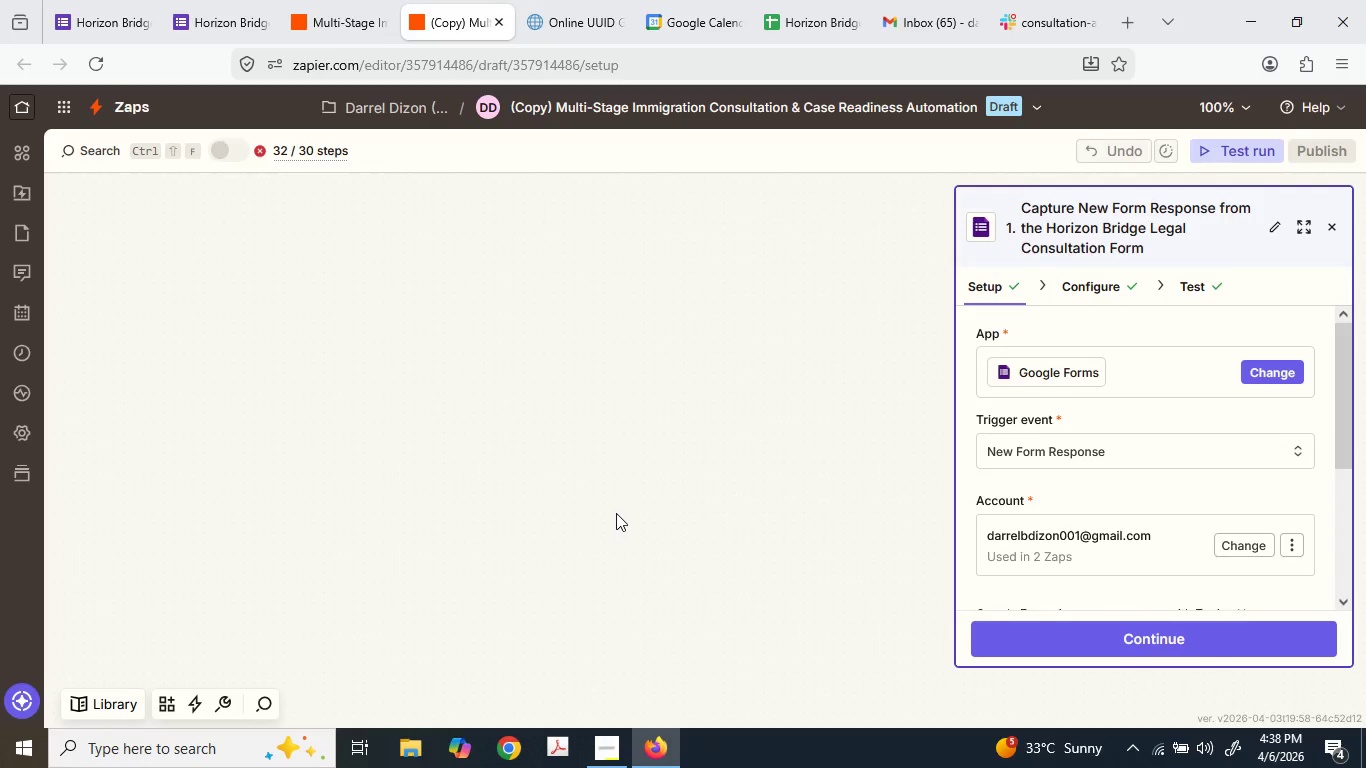 
scroll: coordinate [632, 490], scroll_direction: down, amount: 17.0
 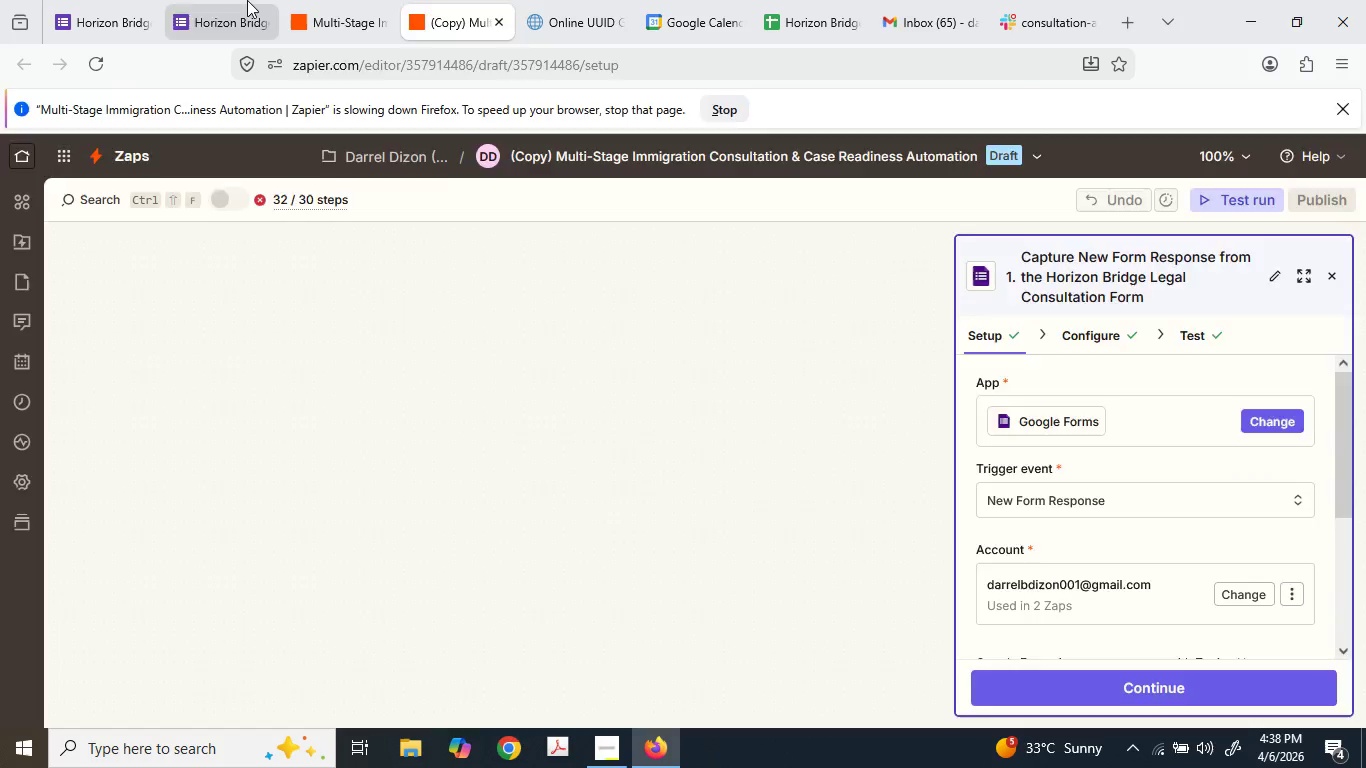 
double_click([351, 1])
 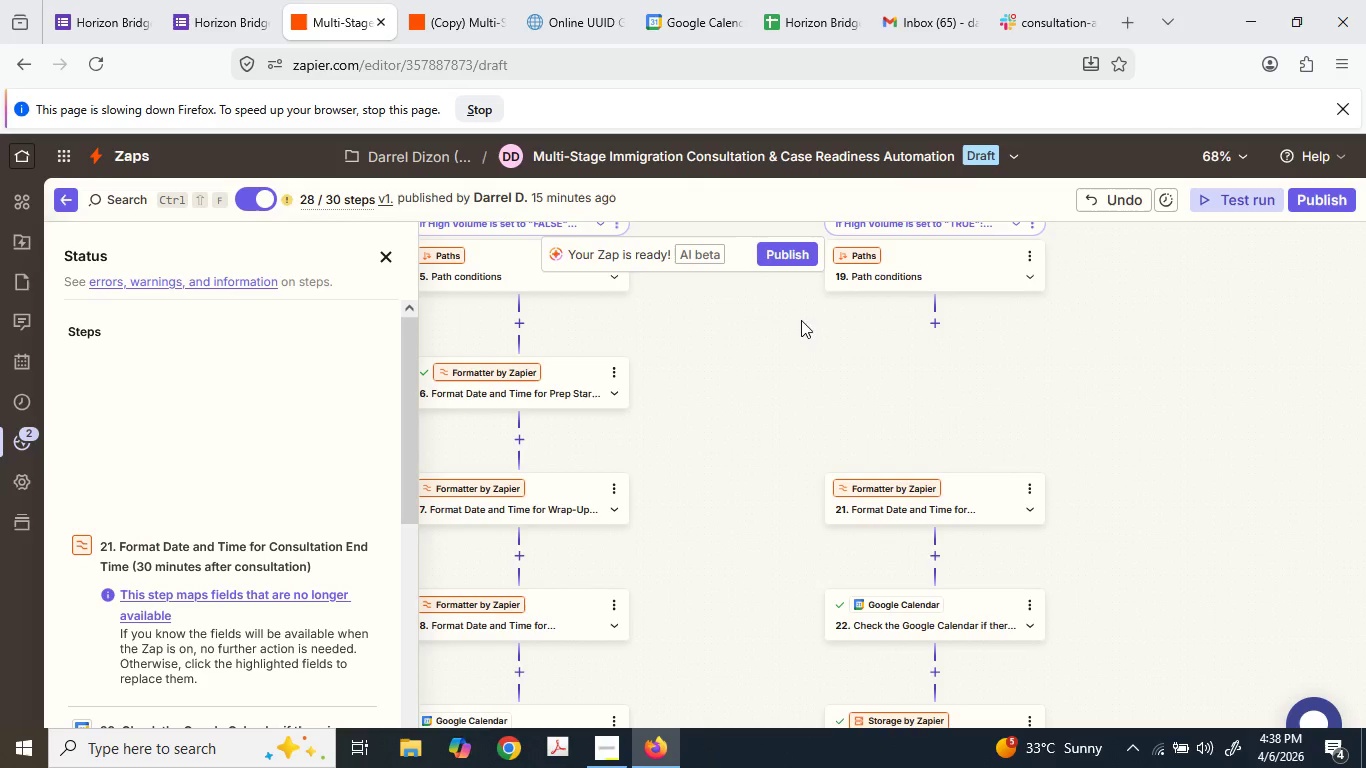 
scroll: coordinate [810, 361], scroll_direction: down, amount: 2.0
 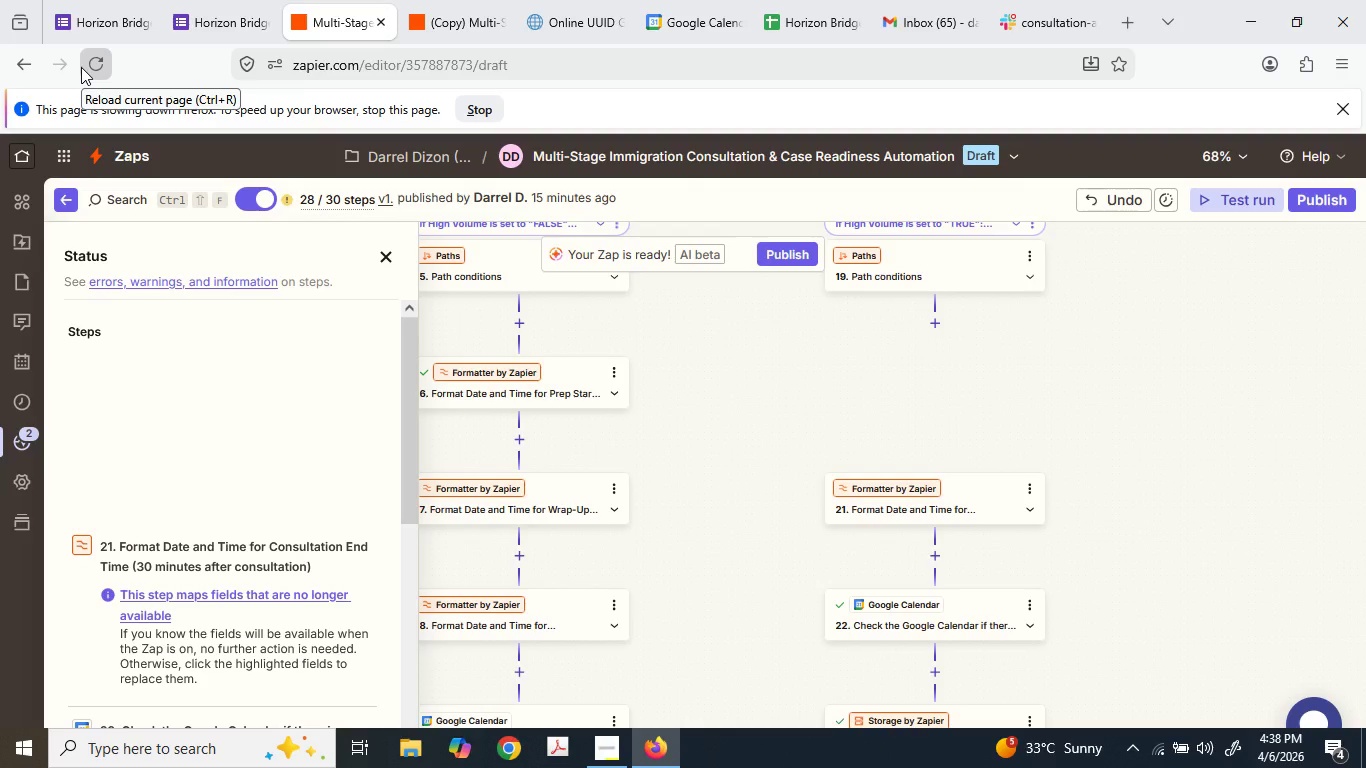 
wait(5.23)
 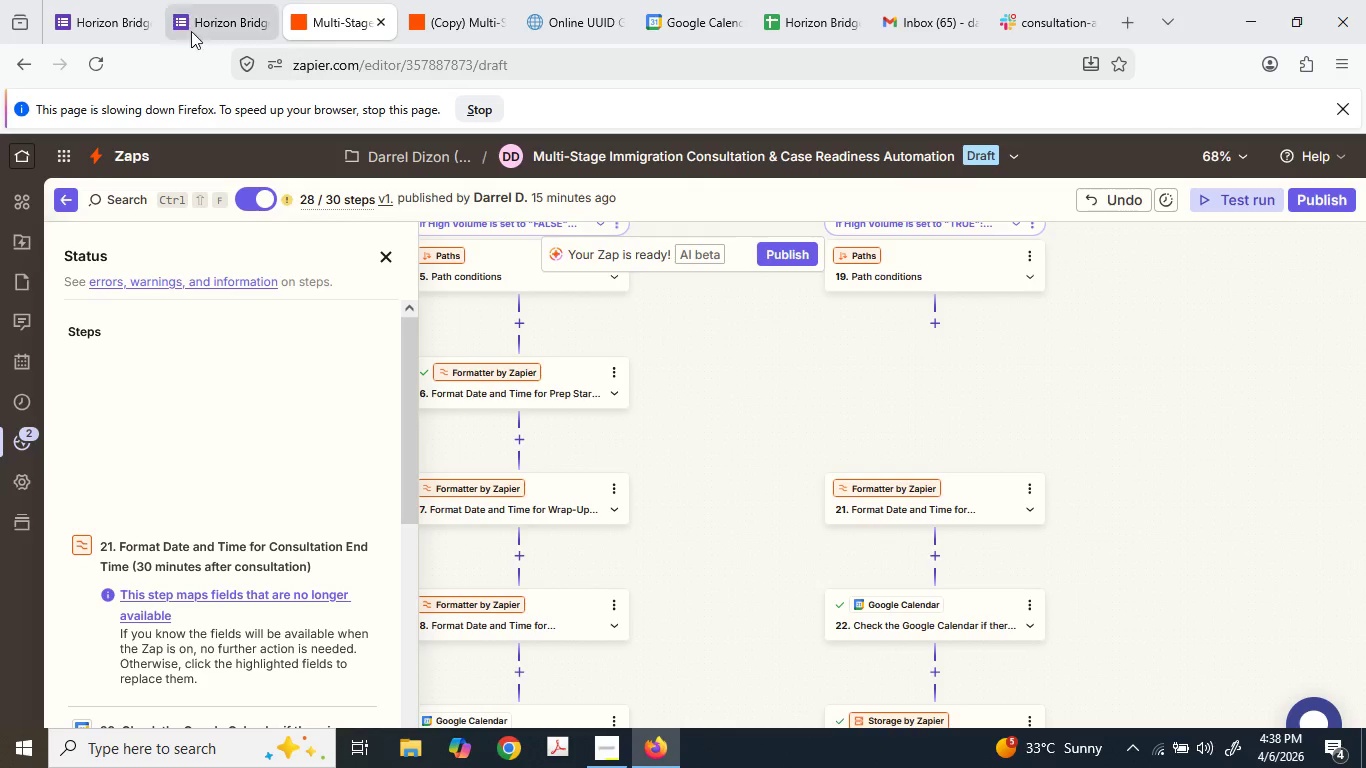 
left_click([445, 0])
 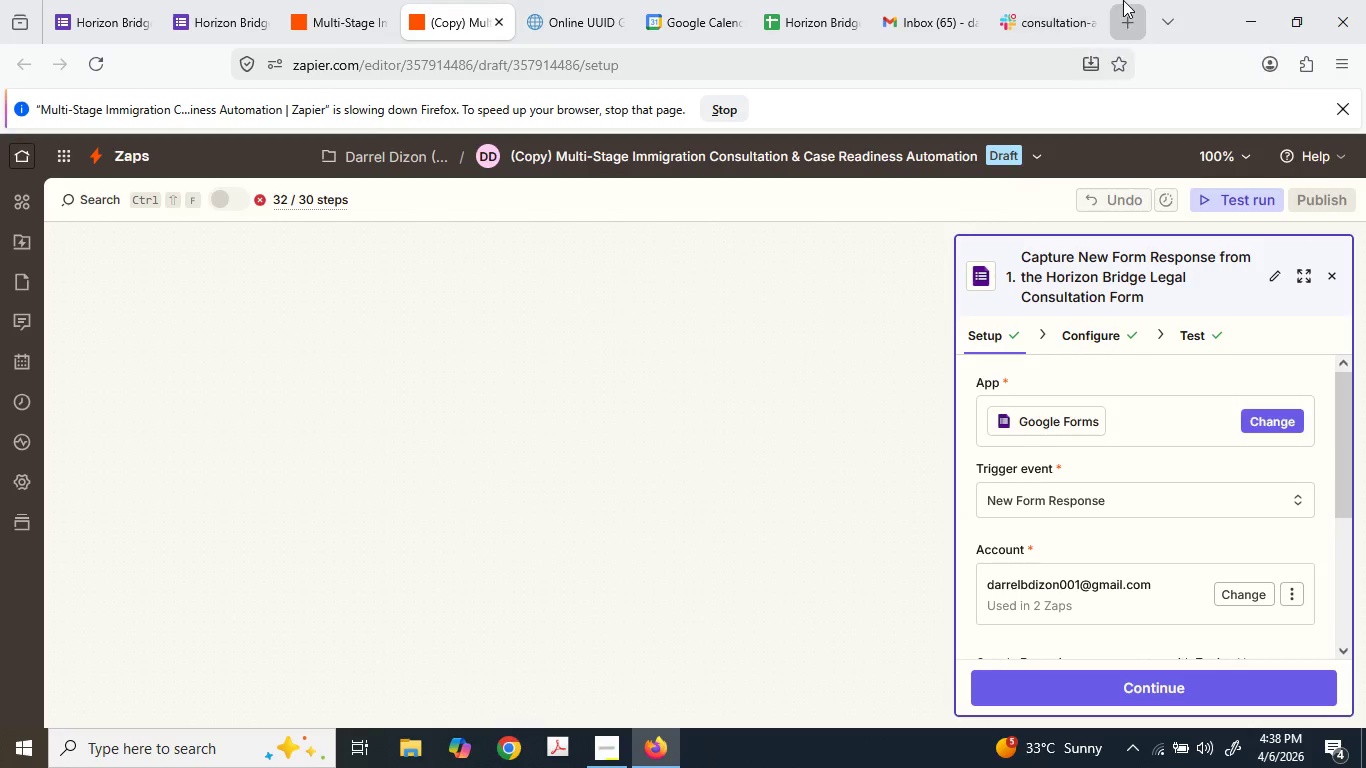 
left_click_drag(start_coordinate=[940, 0], to_coordinate=[972, 26])
 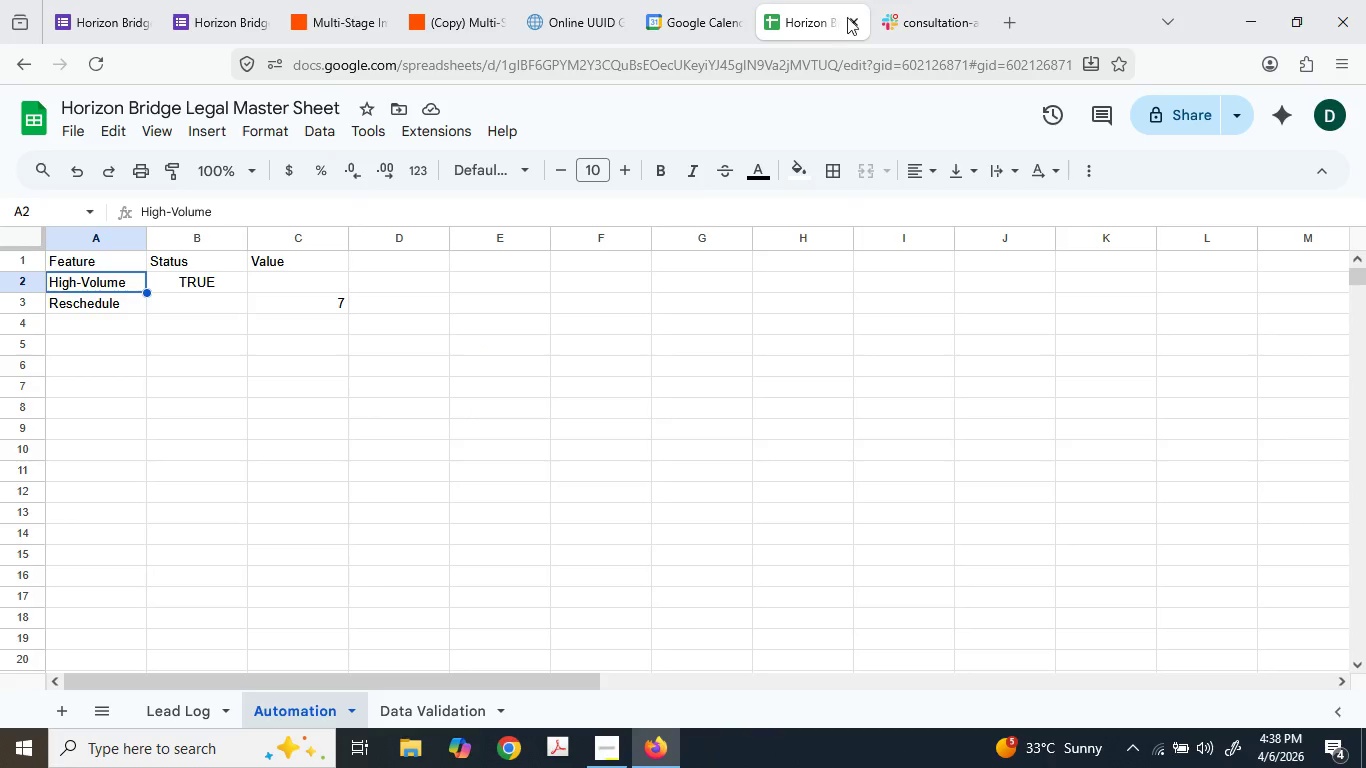 
left_click([972, 26])
 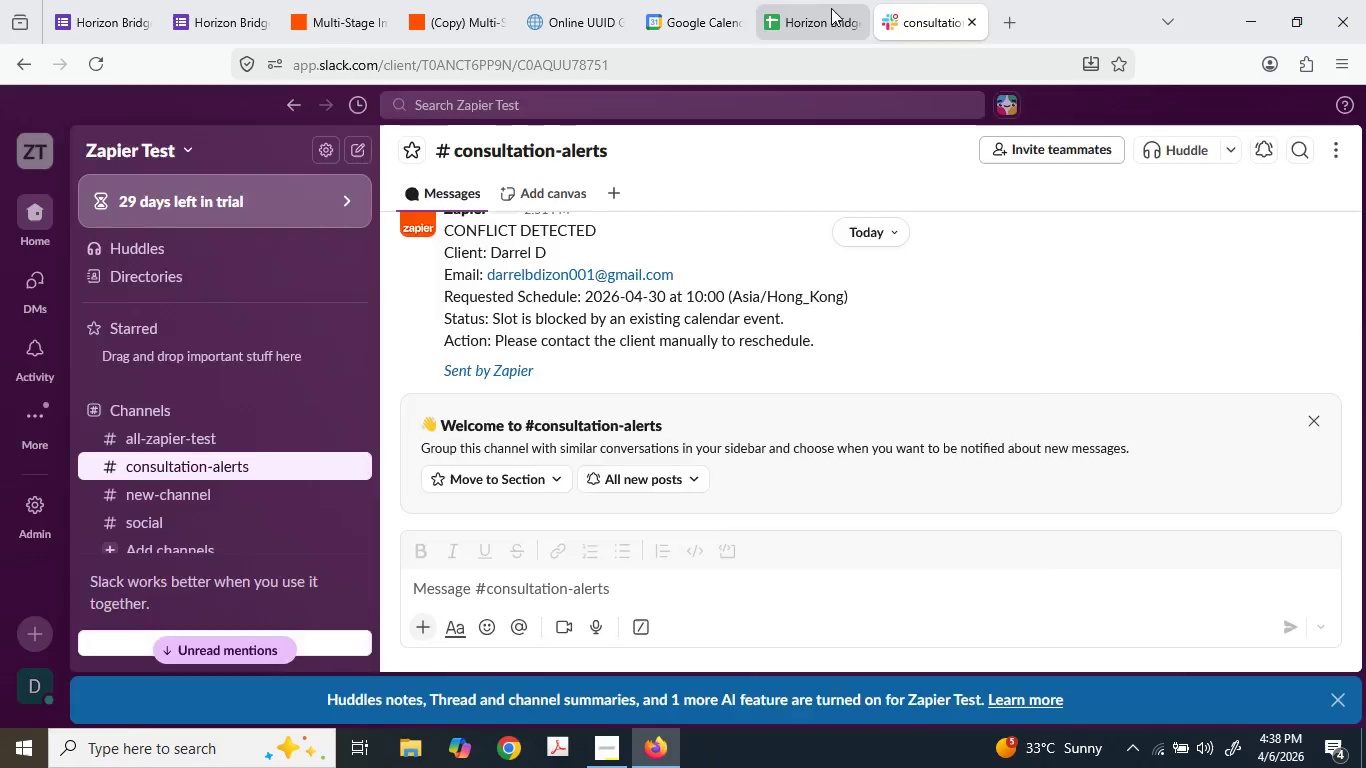 
left_click([831, 8])
 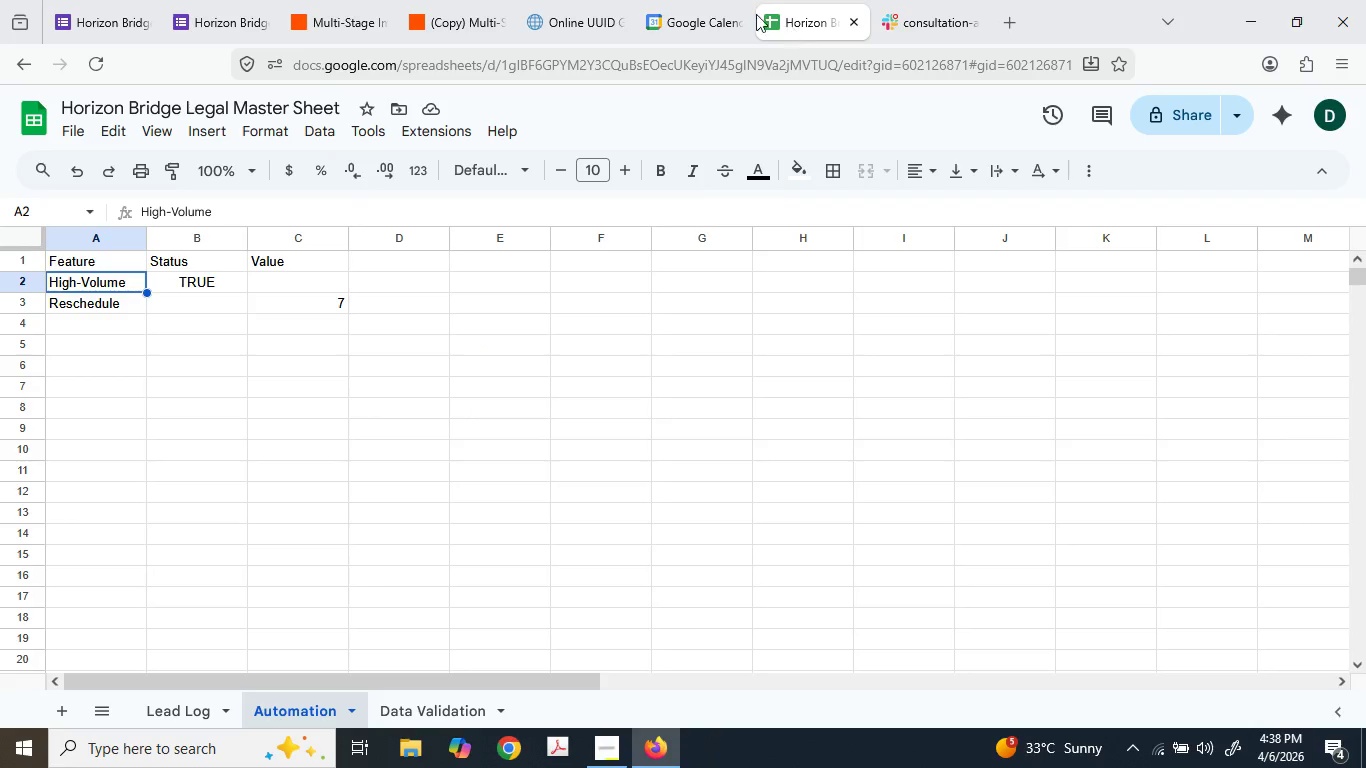 
left_click([708, 0])
 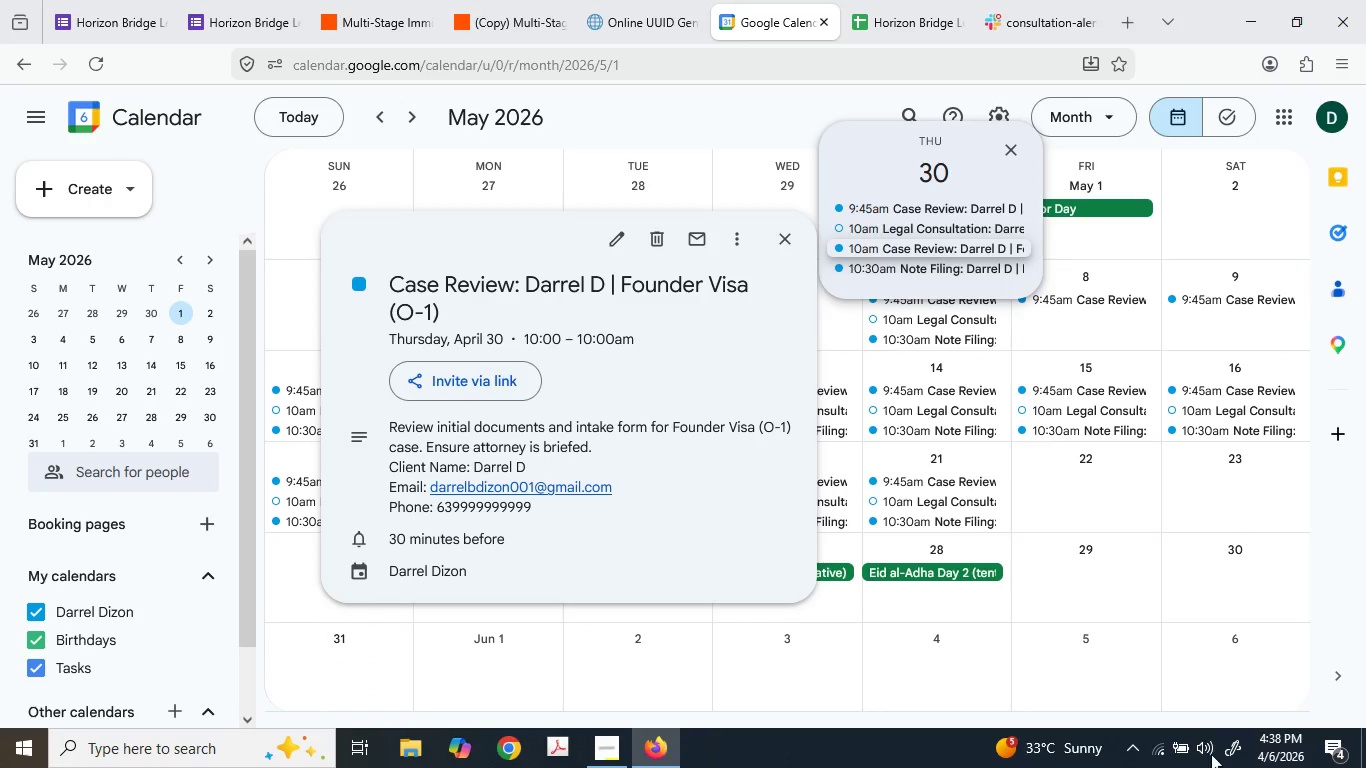 
left_click([1126, 755])
 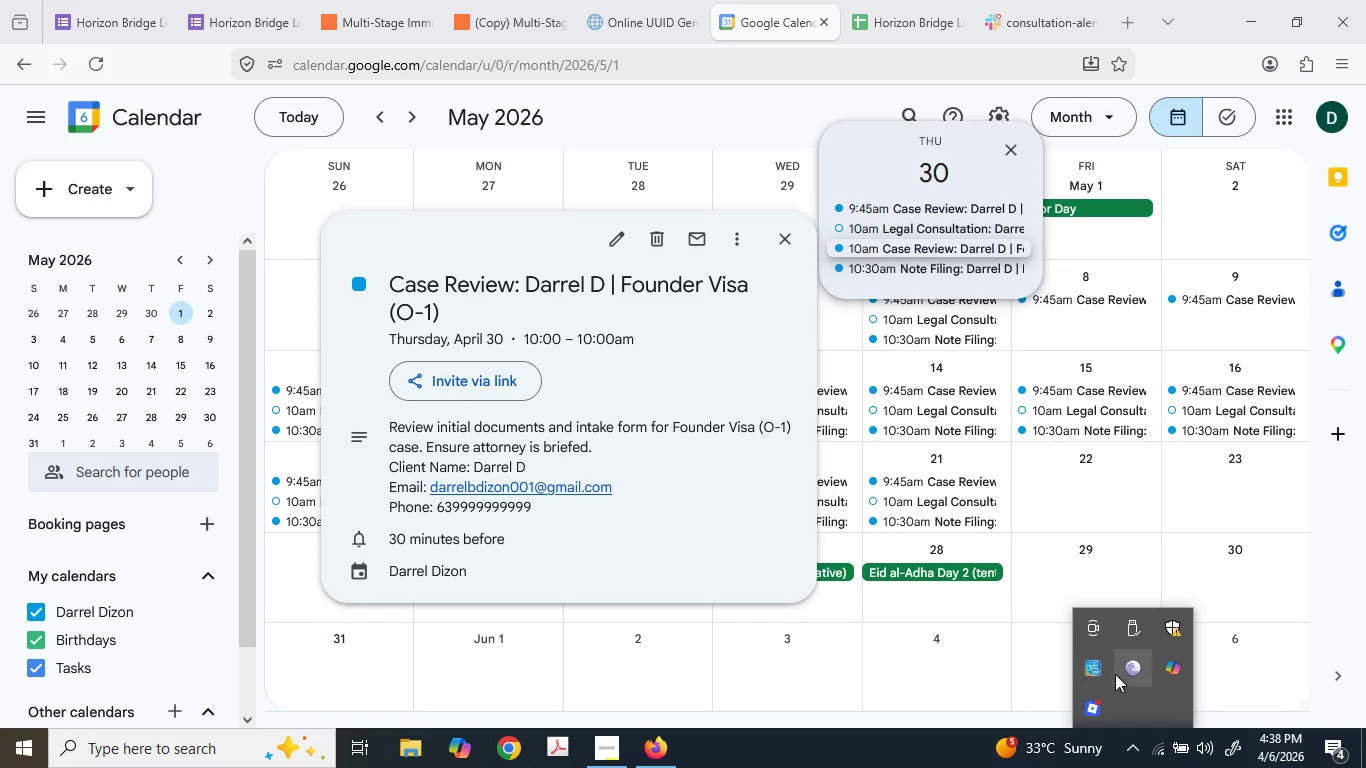 
right_click([1143, 674])
 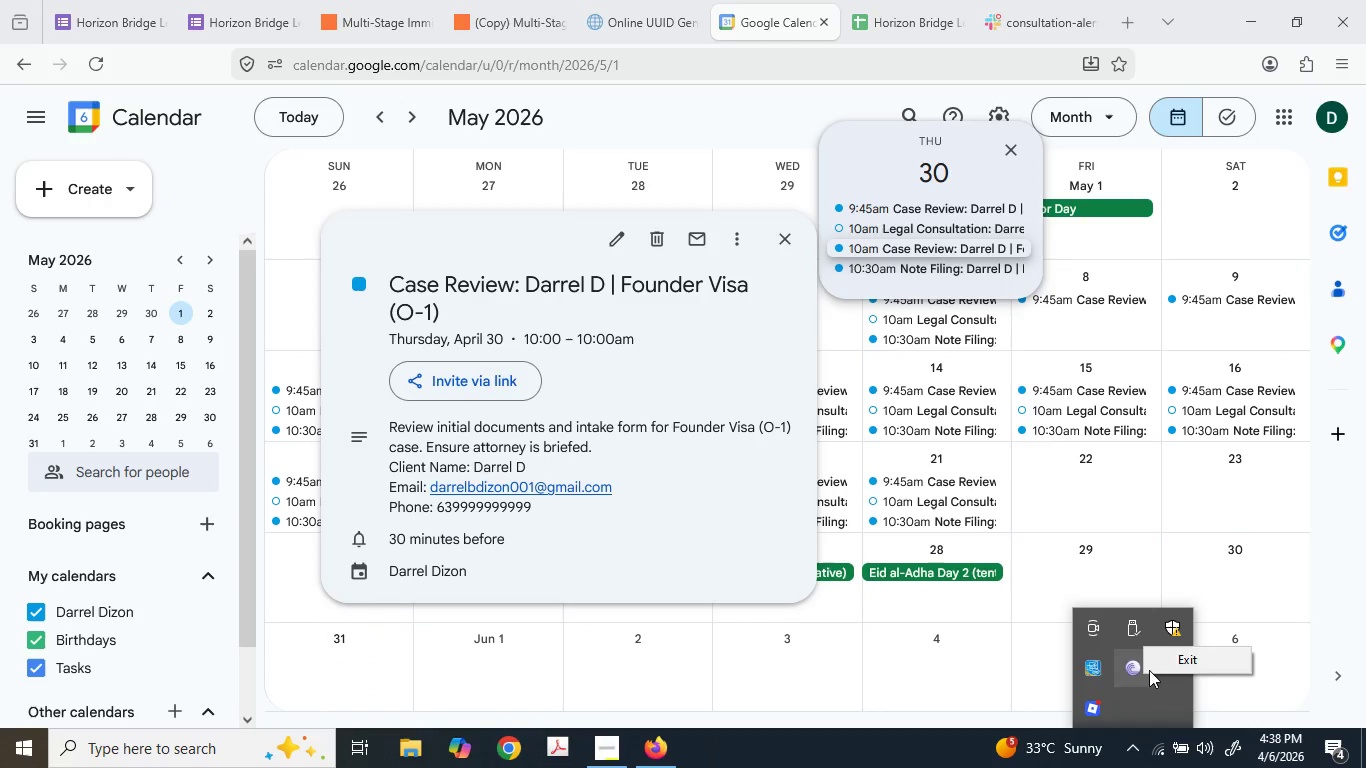 
left_click([1150, 667])
 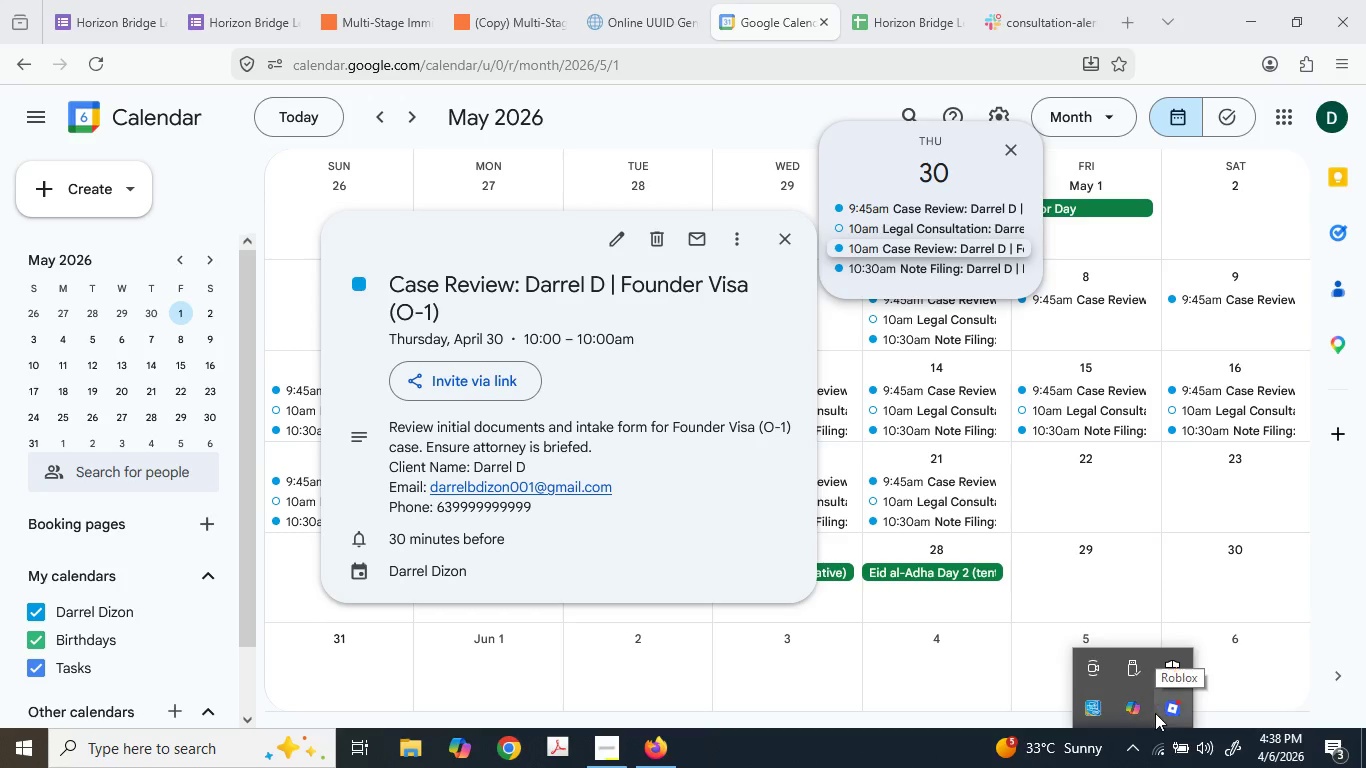 
right_click([1164, 713])
 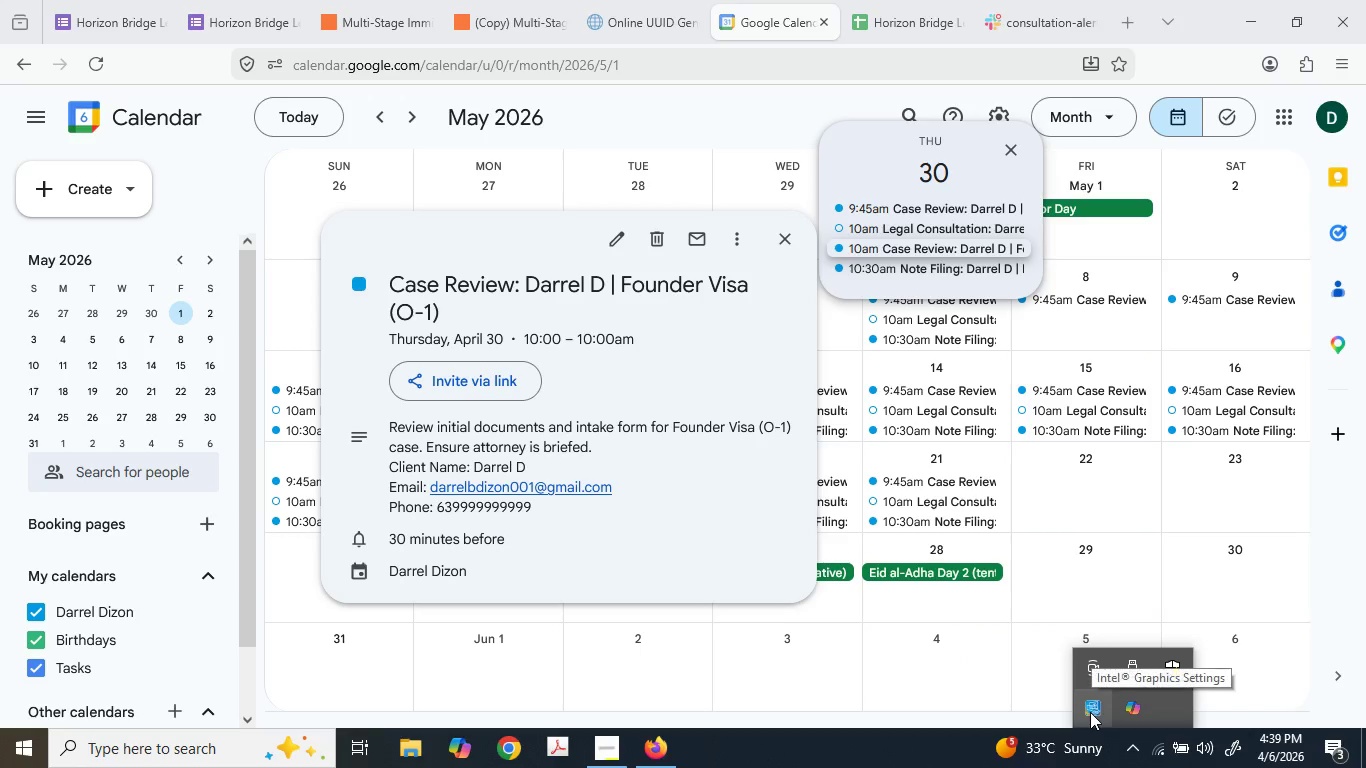 
wait(7.64)
 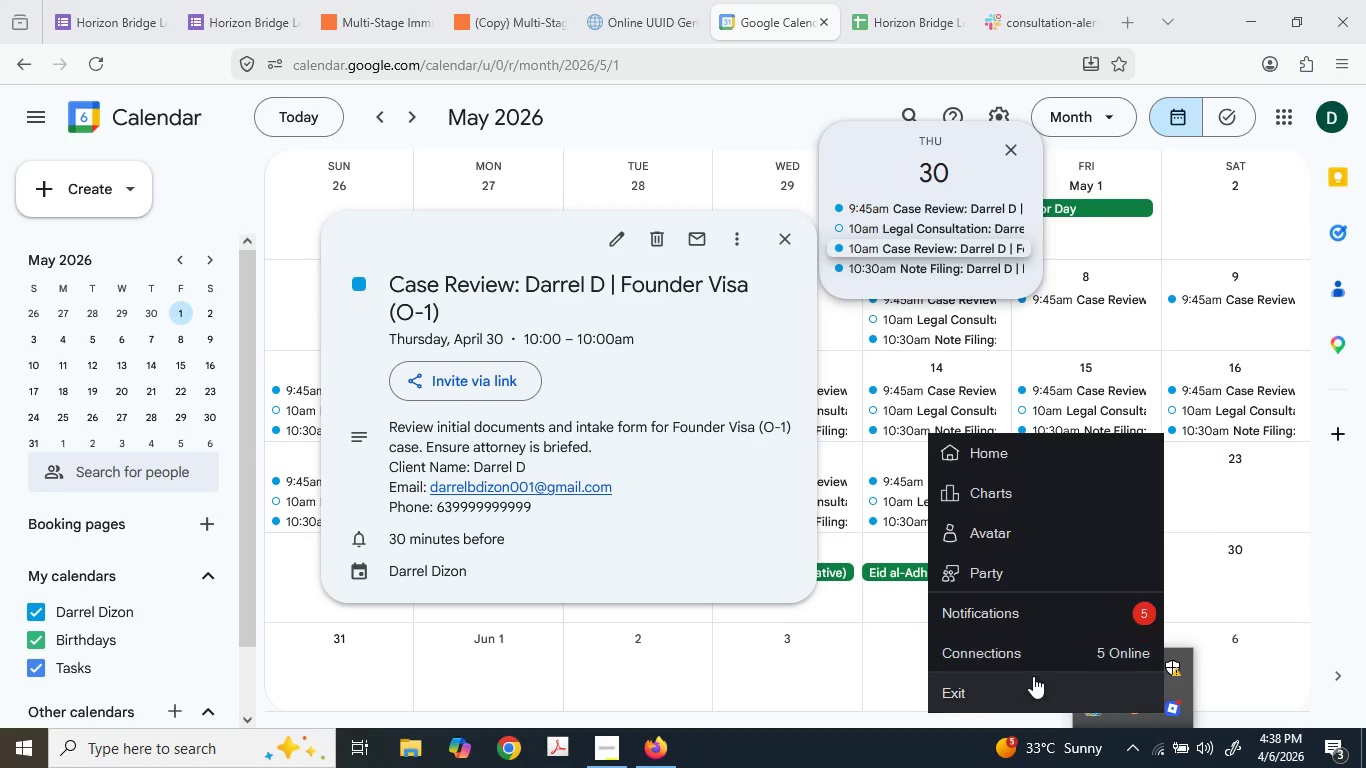 
left_click([1075, 0])
 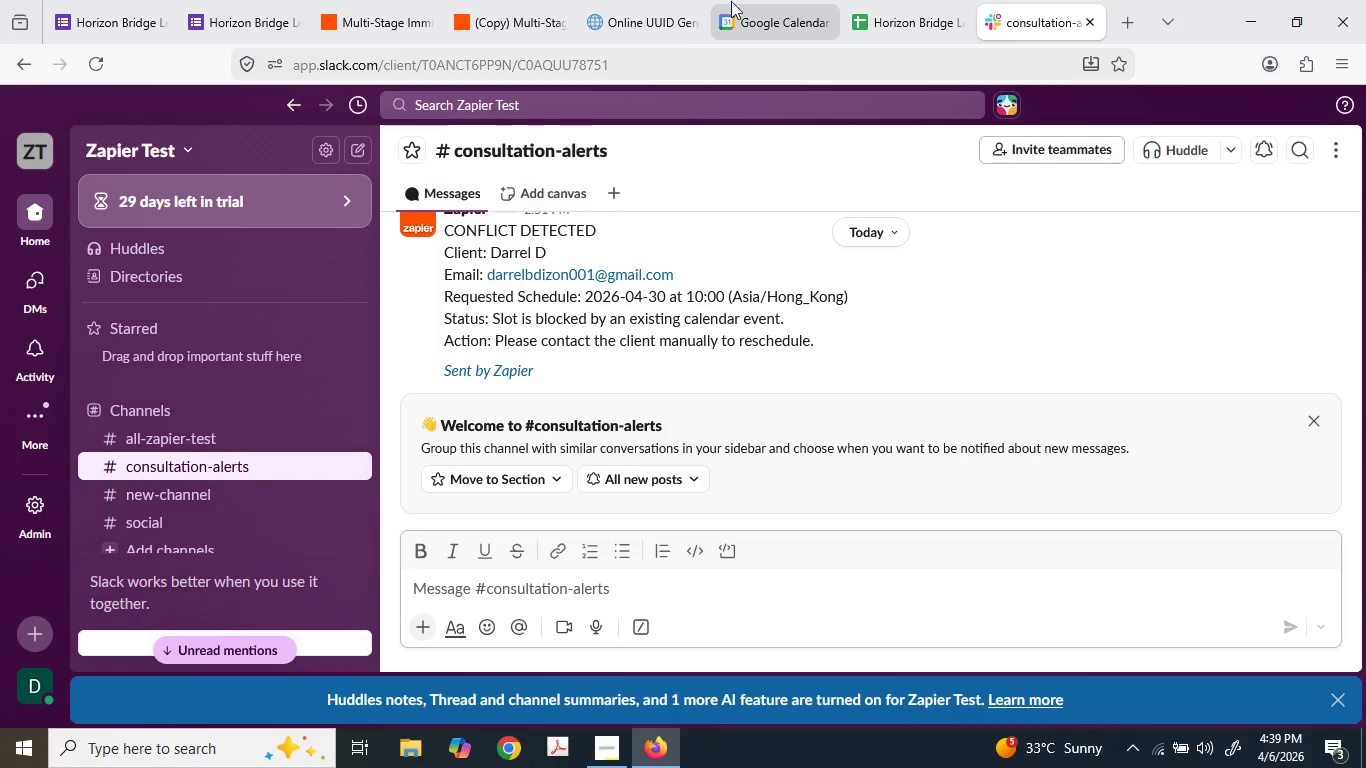 
left_click([452, 0])
 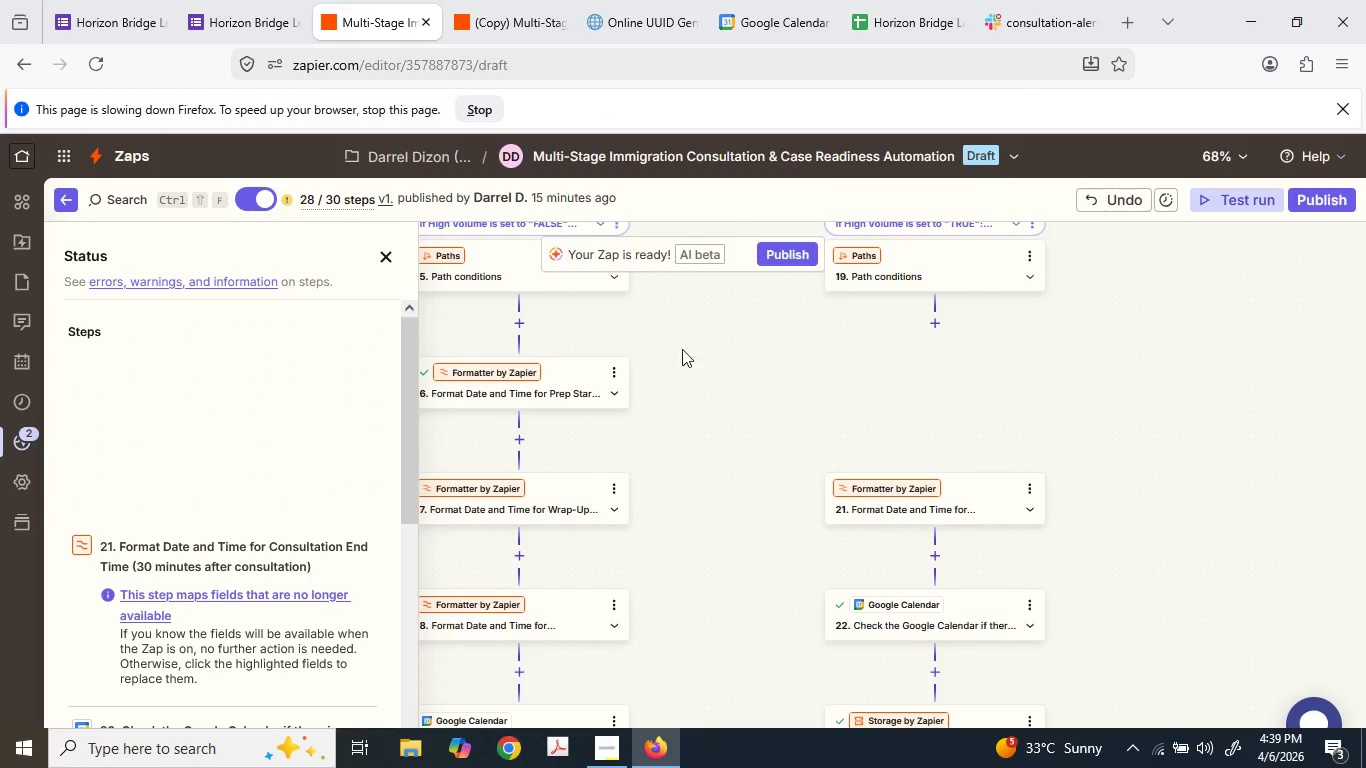 
scroll: coordinate [703, 391], scroll_direction: down, amount: 1.0
 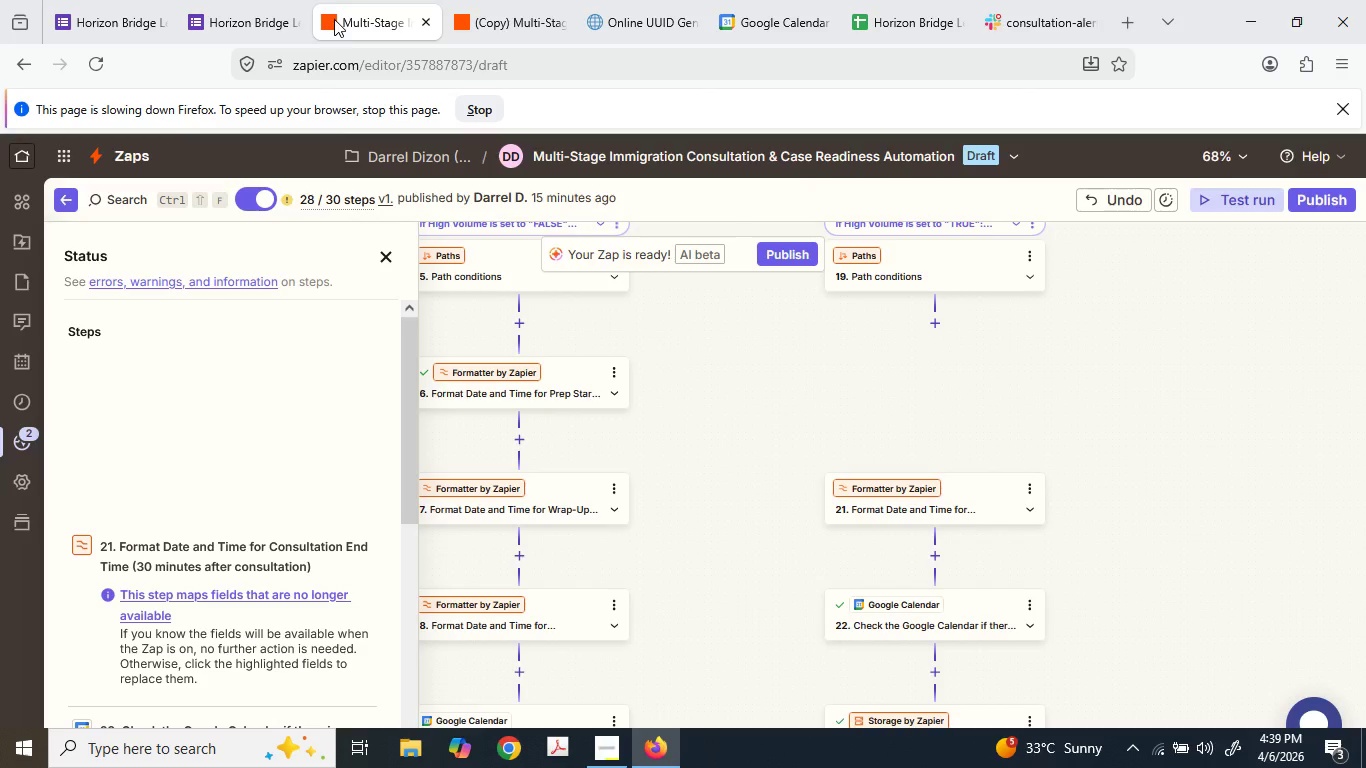 
left_click([557, 0])
 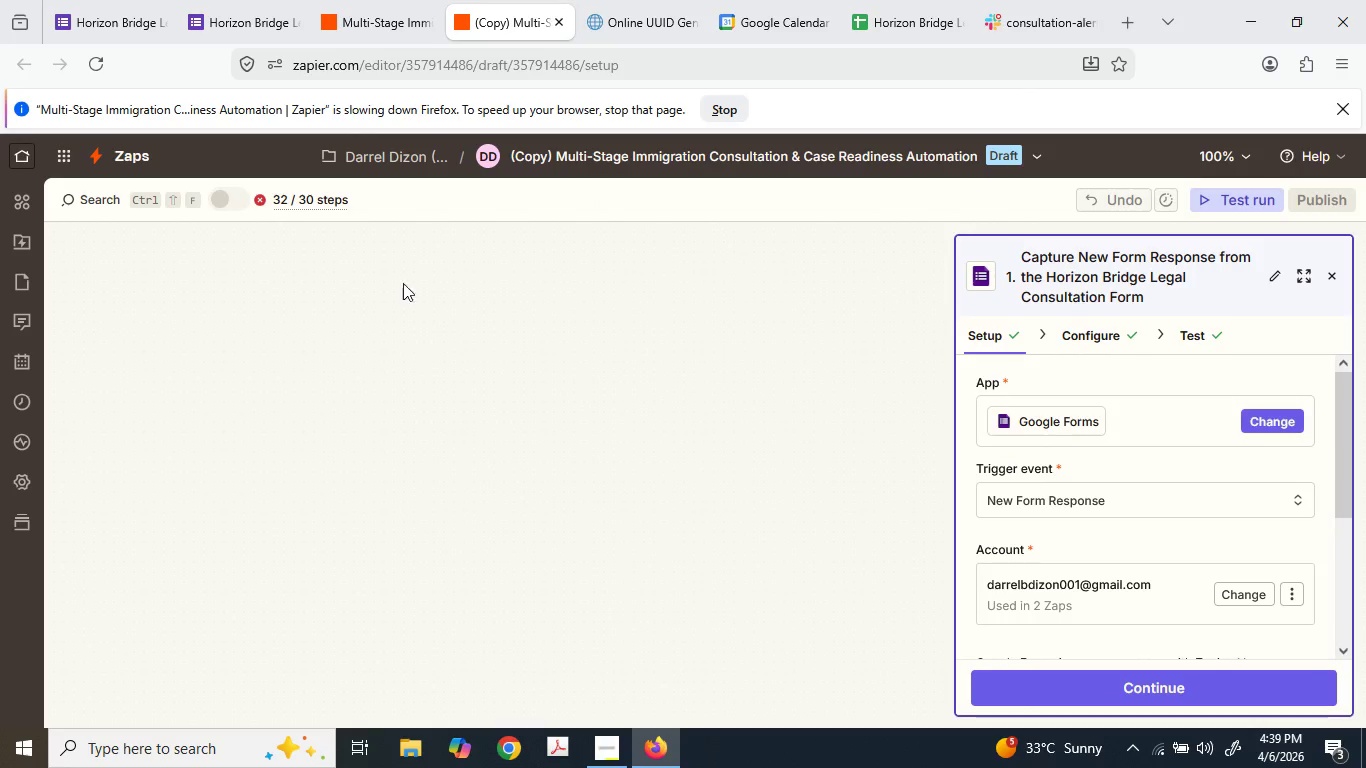 
scroll: coordinate [798, 462], scroll_direction: none, amount: 0.0
 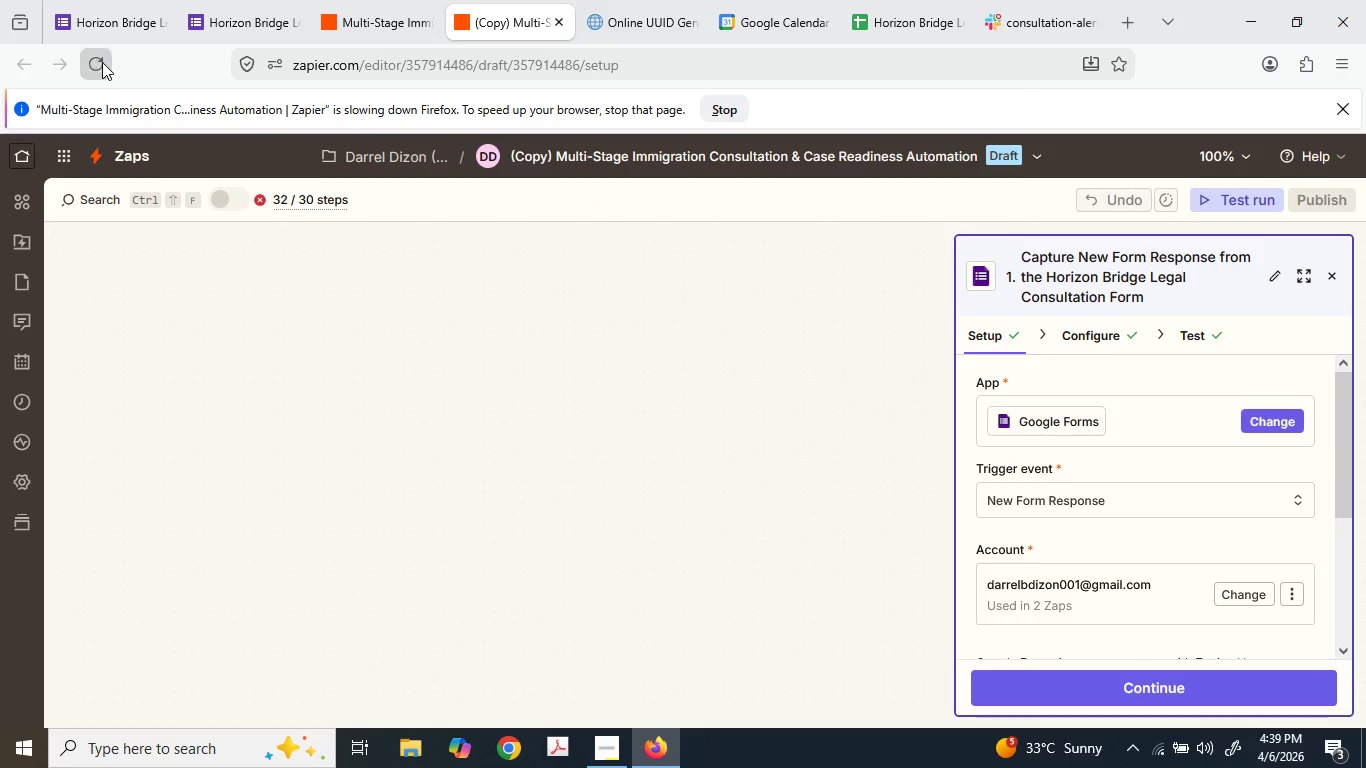 
mouse_move([343, 0])
 